 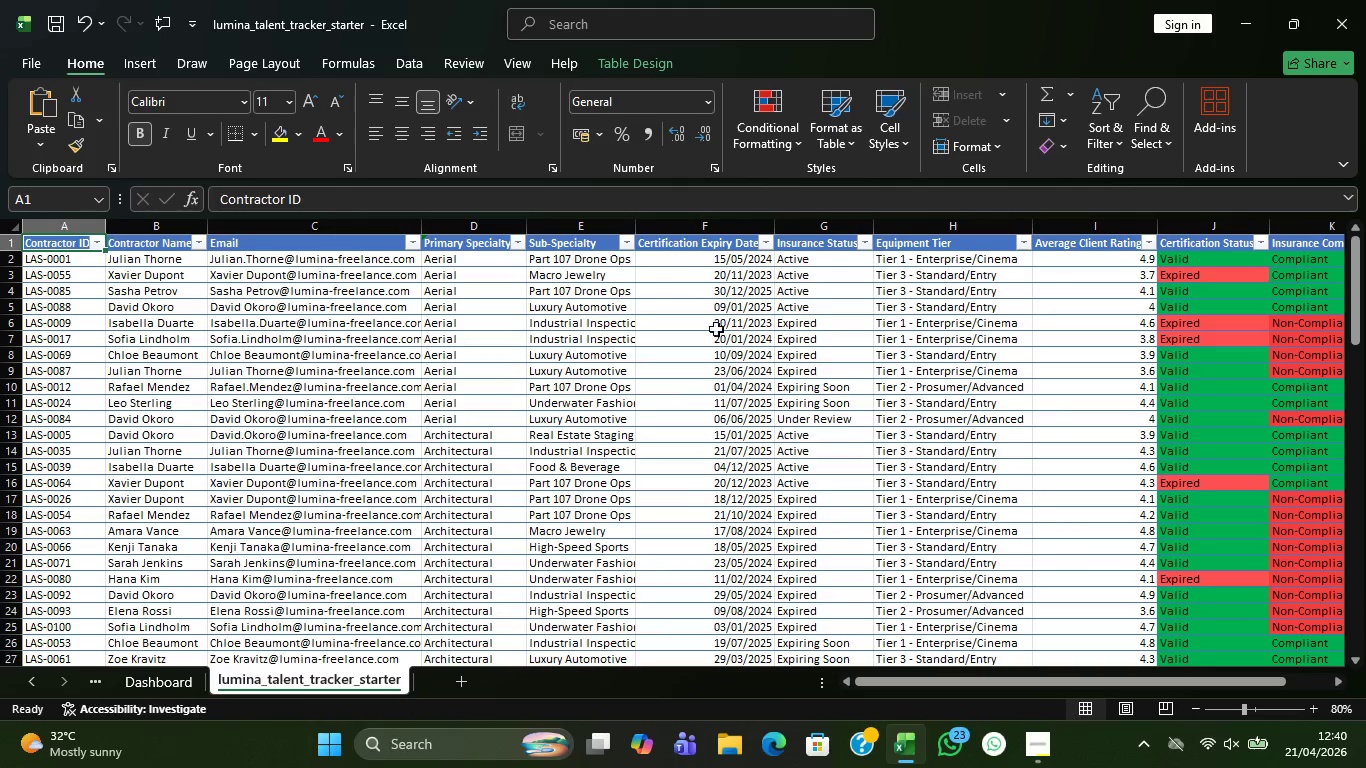 
scroll: coordinate [368, 452], scroll_direction: down, amount: 26.0
 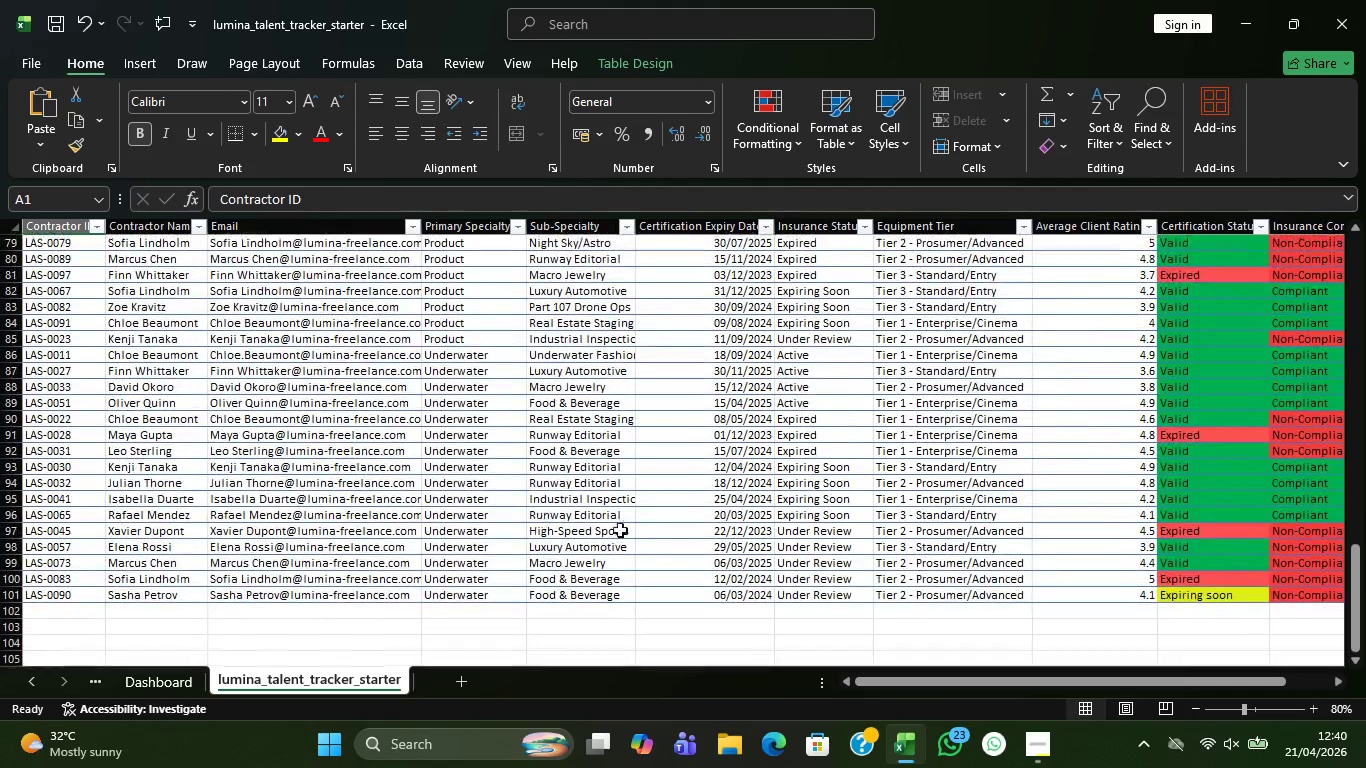 
scroll: coordinate [407, 481], scroll_direction: none, amount: 0.0
 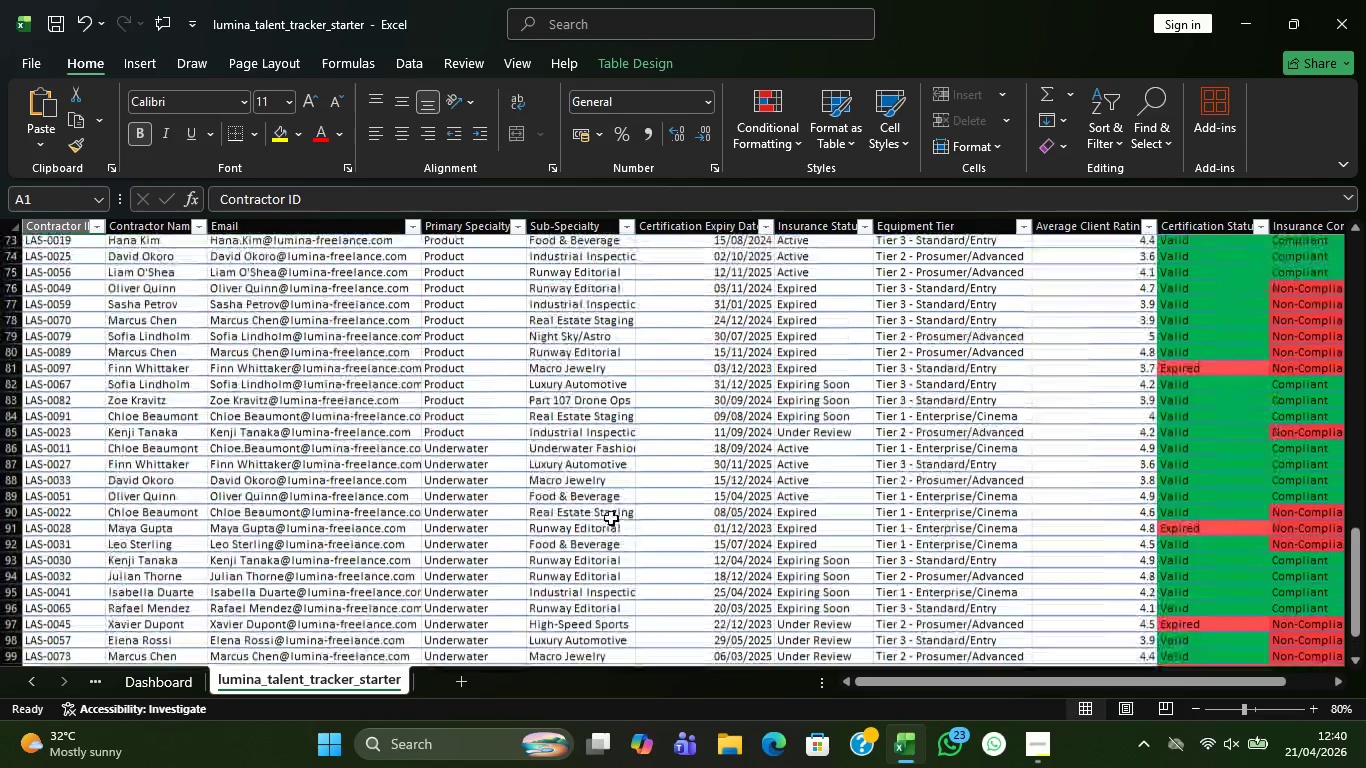 
scroll: coordinate [624, 503], scroll_direction: up, amount: 30.0
 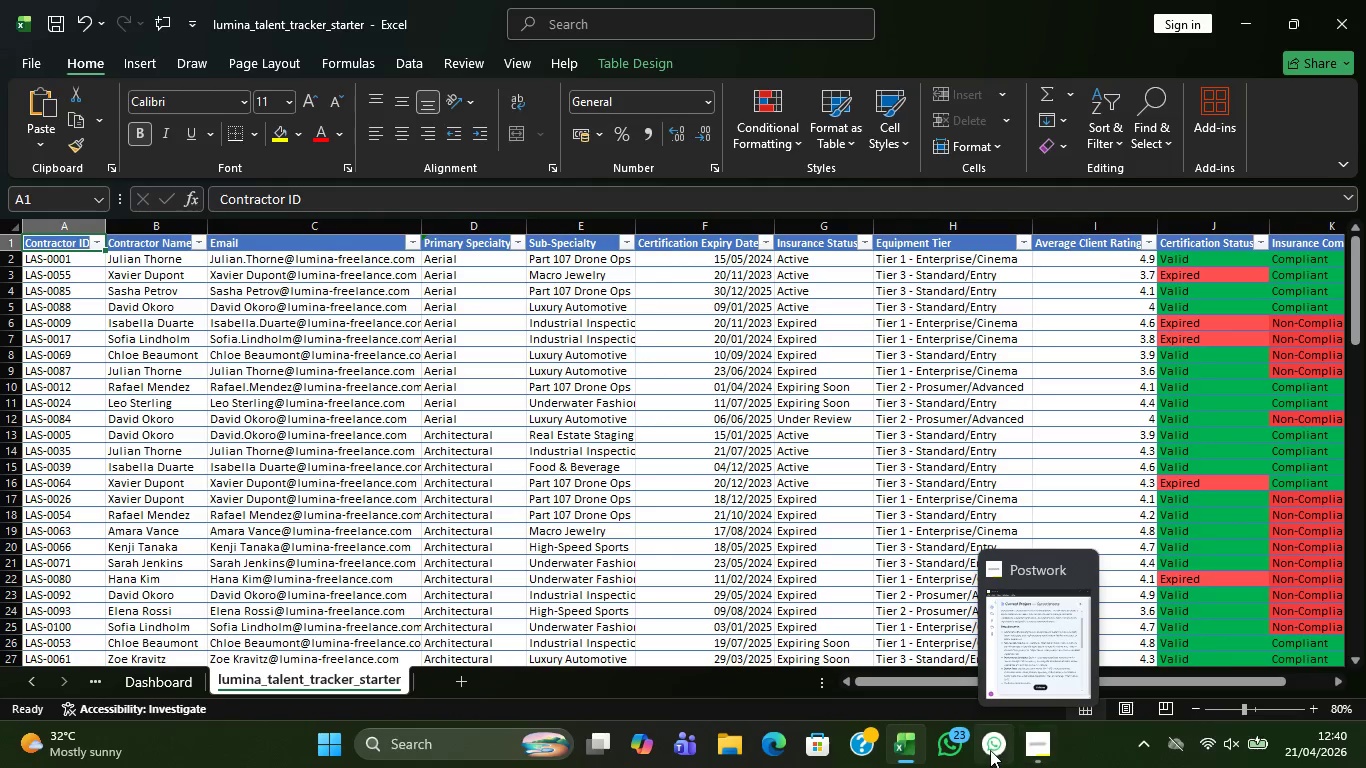 
wait(5.84)
 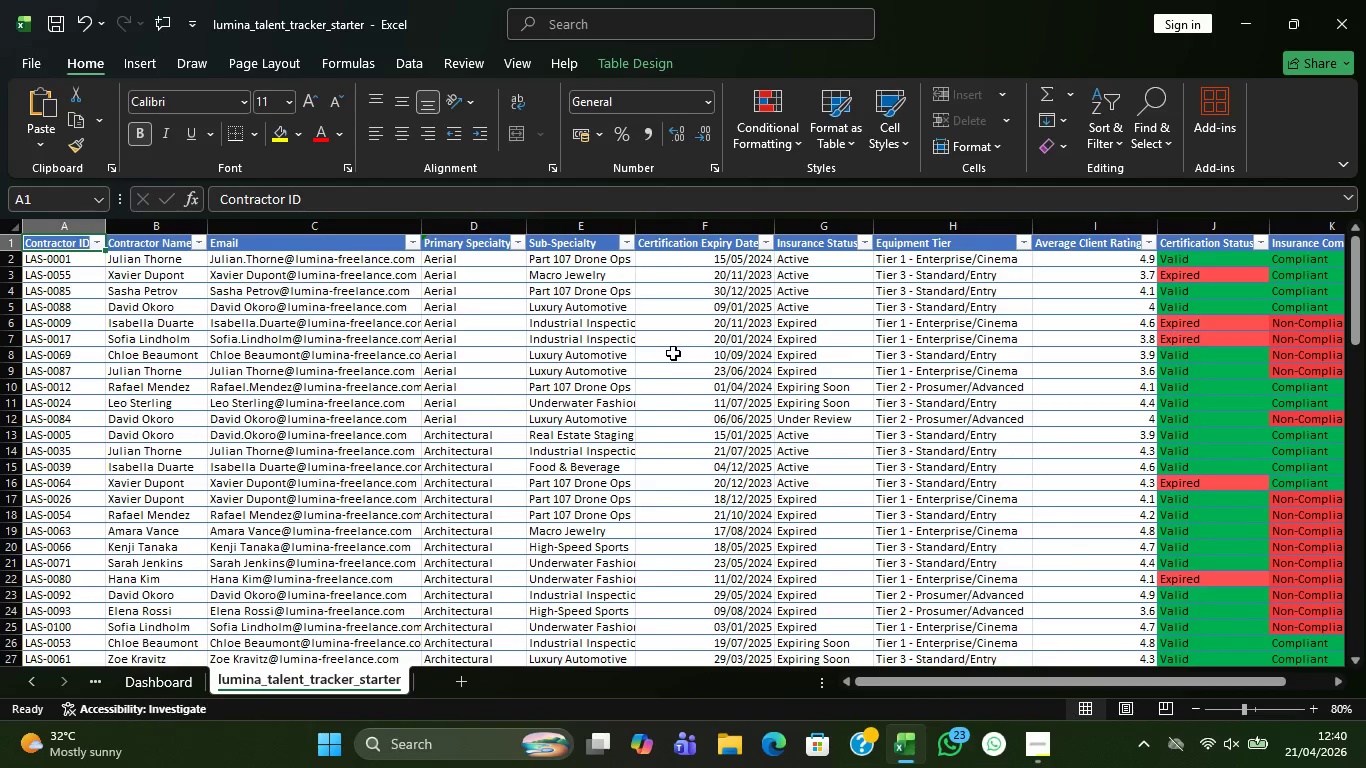 
left_click([186, 677])
 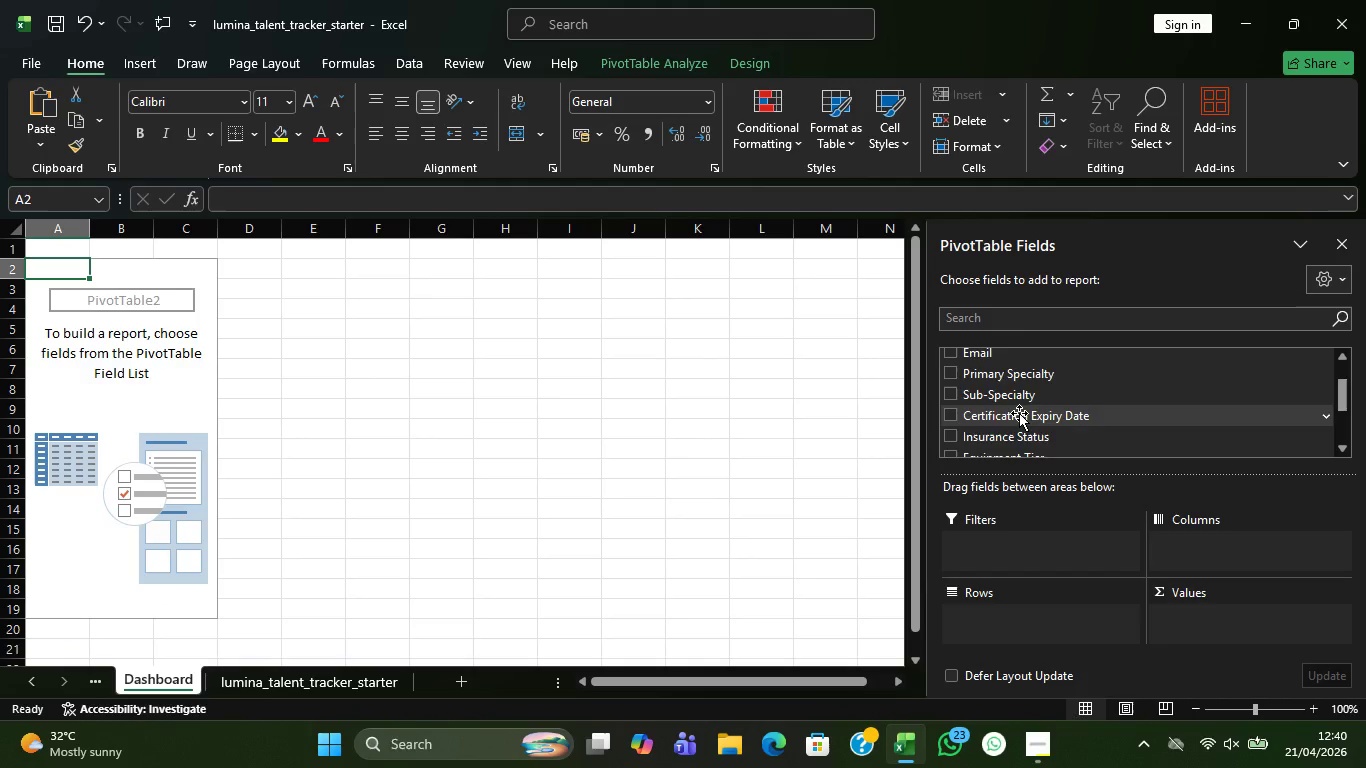 
scroll: coordinate [1025, 413], scroll_direction: up, amount: 3.0
 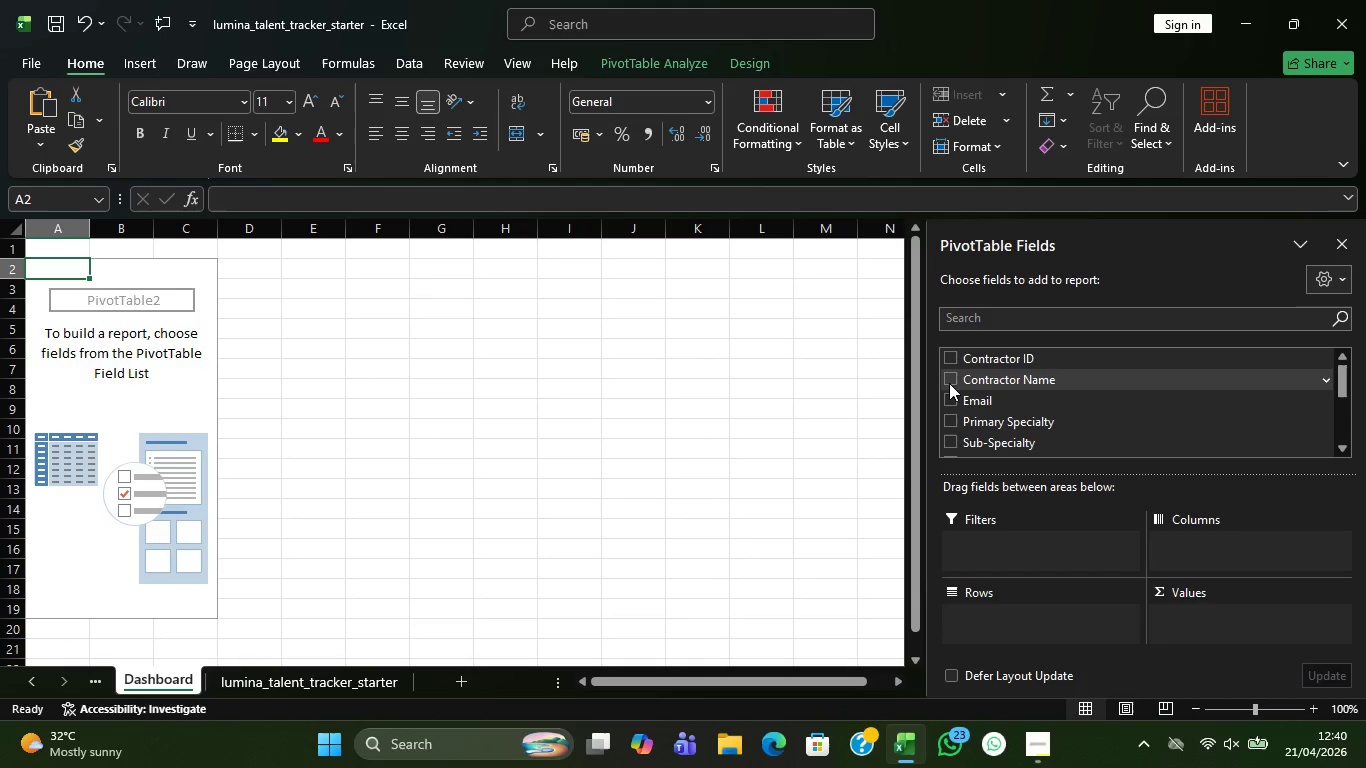 
left_click([950, 383])
 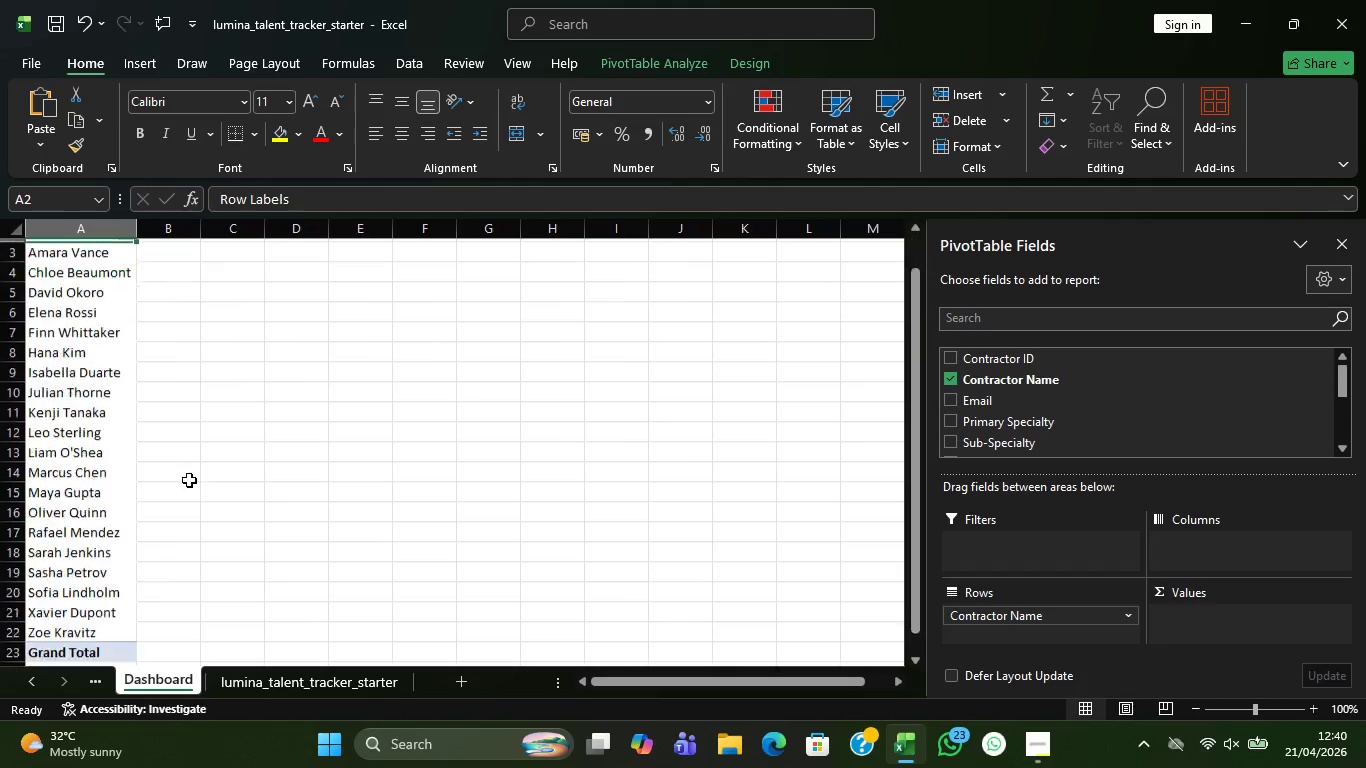 
scroll: coordinate [211, 753], scroll_direction: none, amount: 0.0
 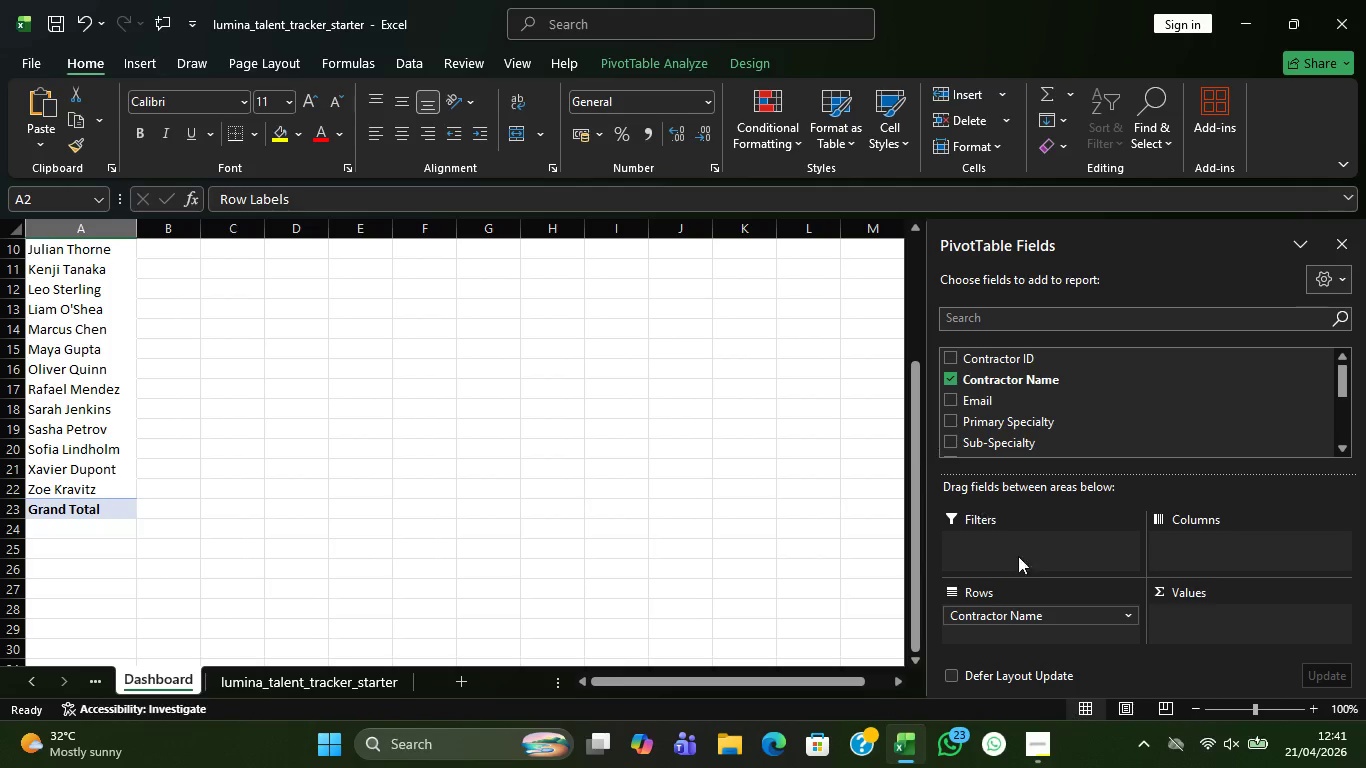 
wait(6.98)
 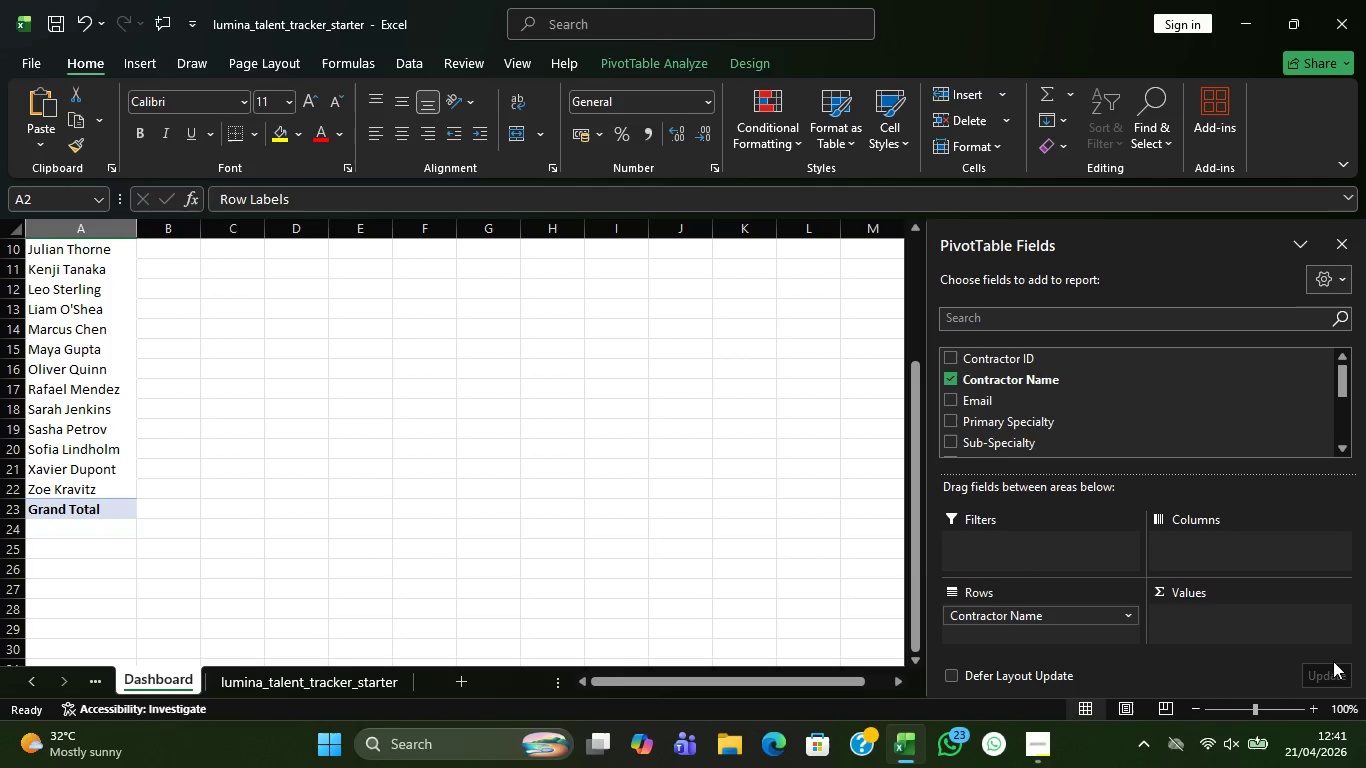 
left_click_drag(start_coordinate=[1038, 618], to_coordinate=[1186, 623])
 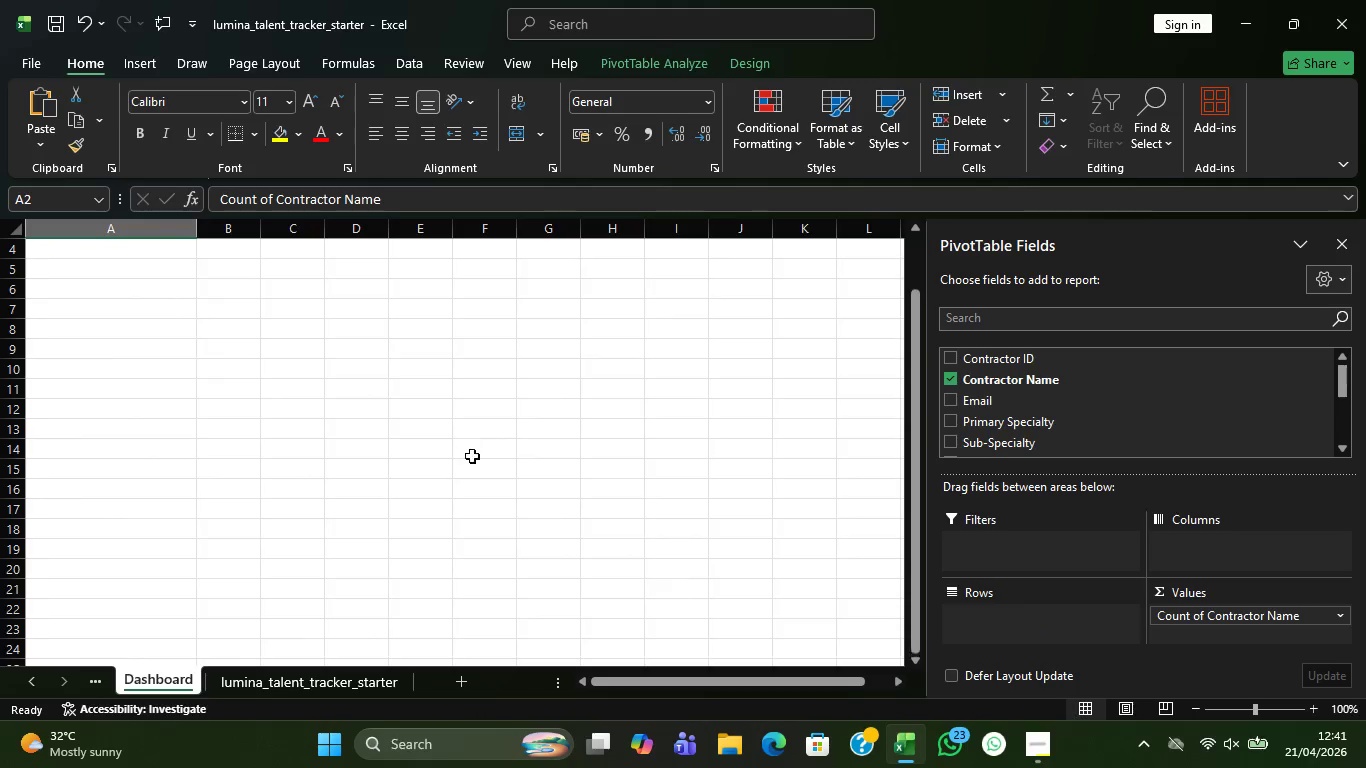 
scroll: coordinate [478, 477], scroll_direction: up, amount: 9.0
 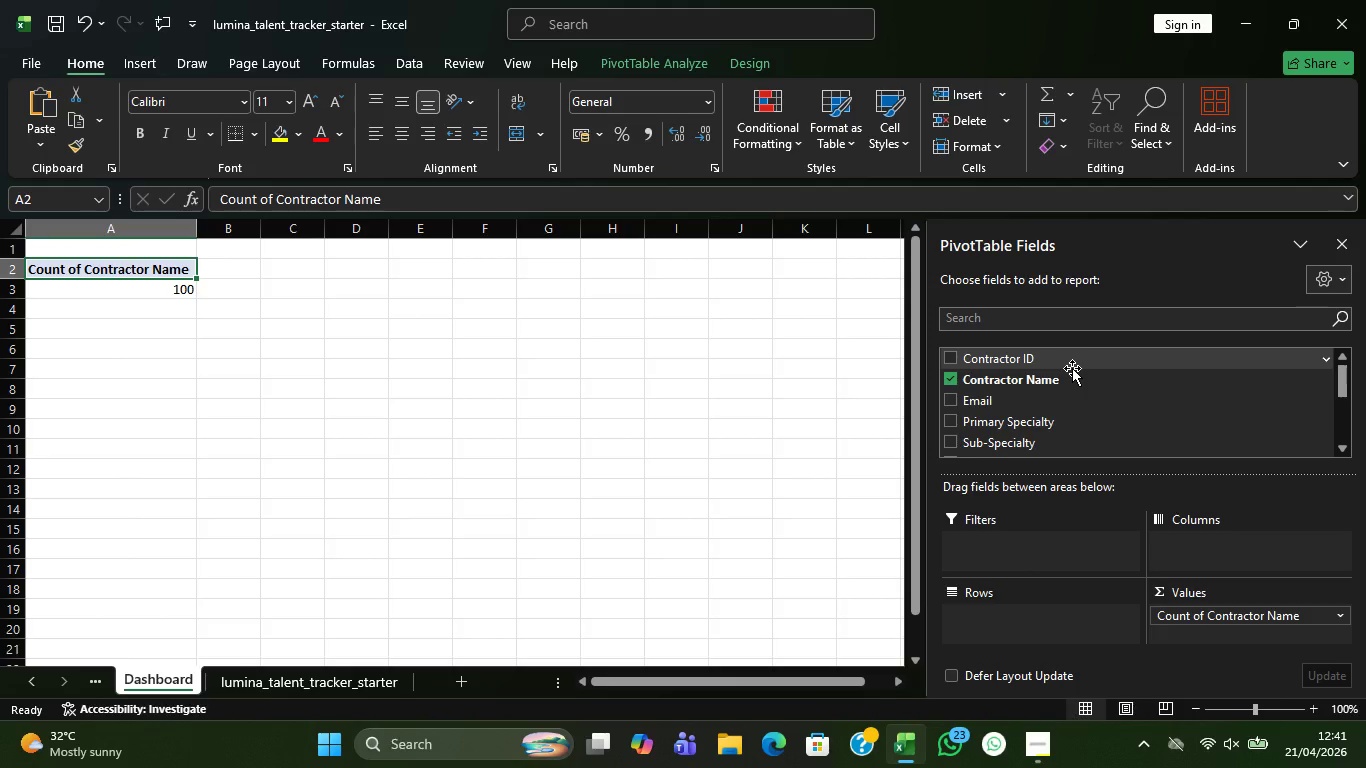 
wait(9.83)
 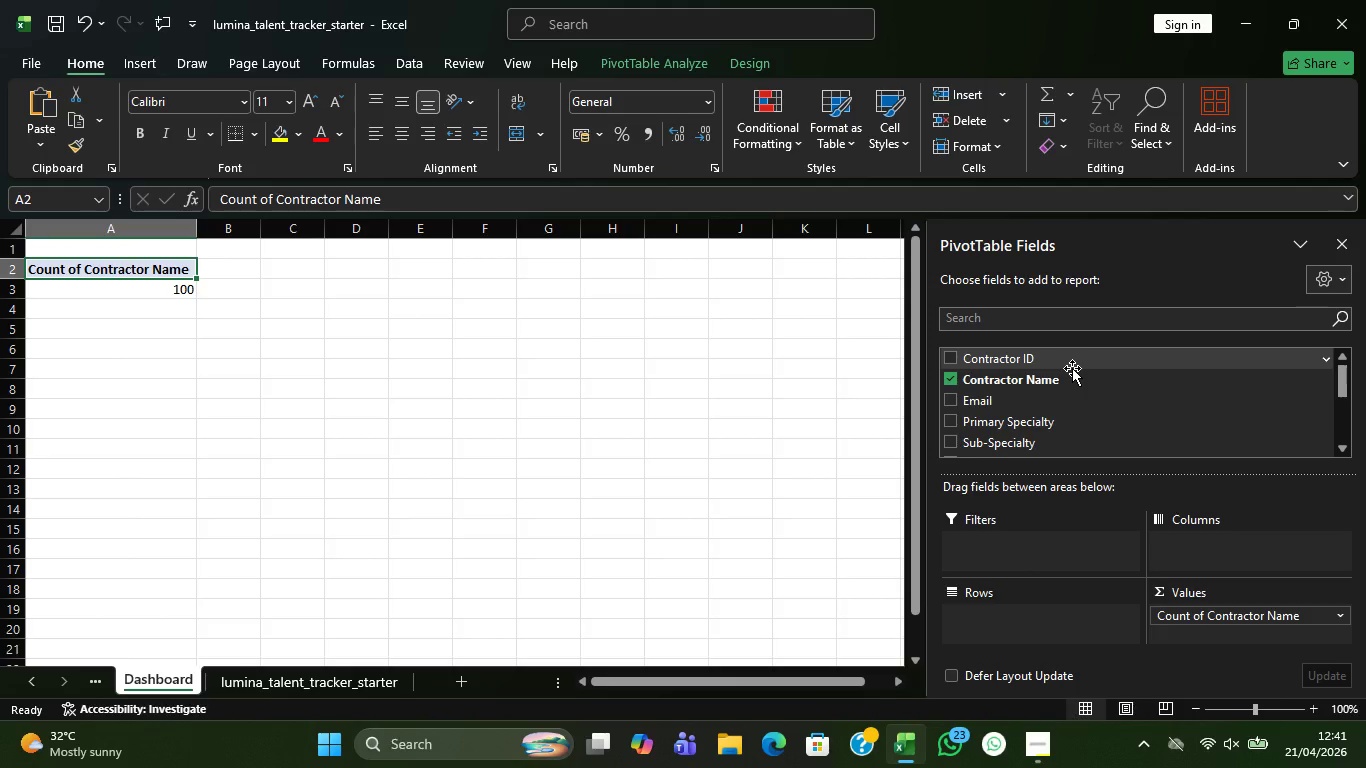 
left_click_drag(start_coordinate=[1035, 429], to_coordinate=[1025, 611])
 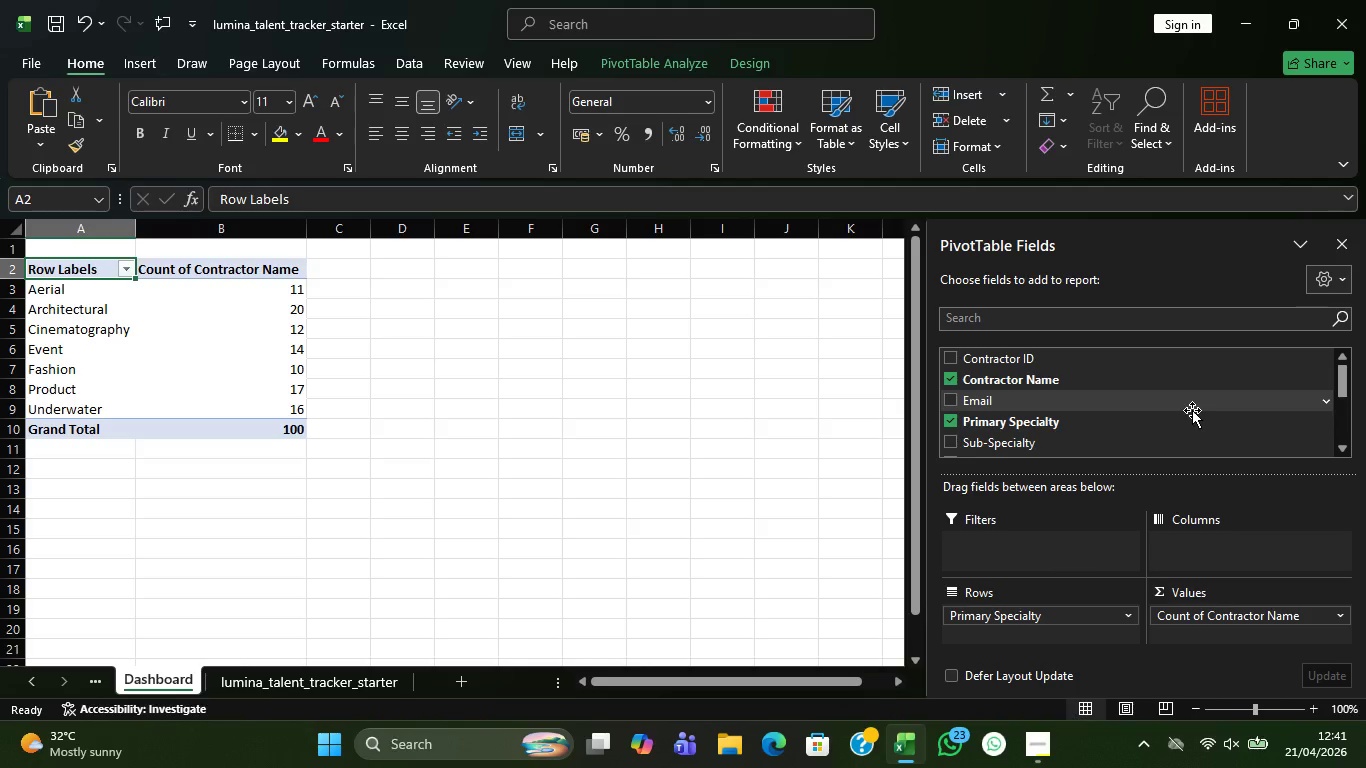 
wait(26.05)
 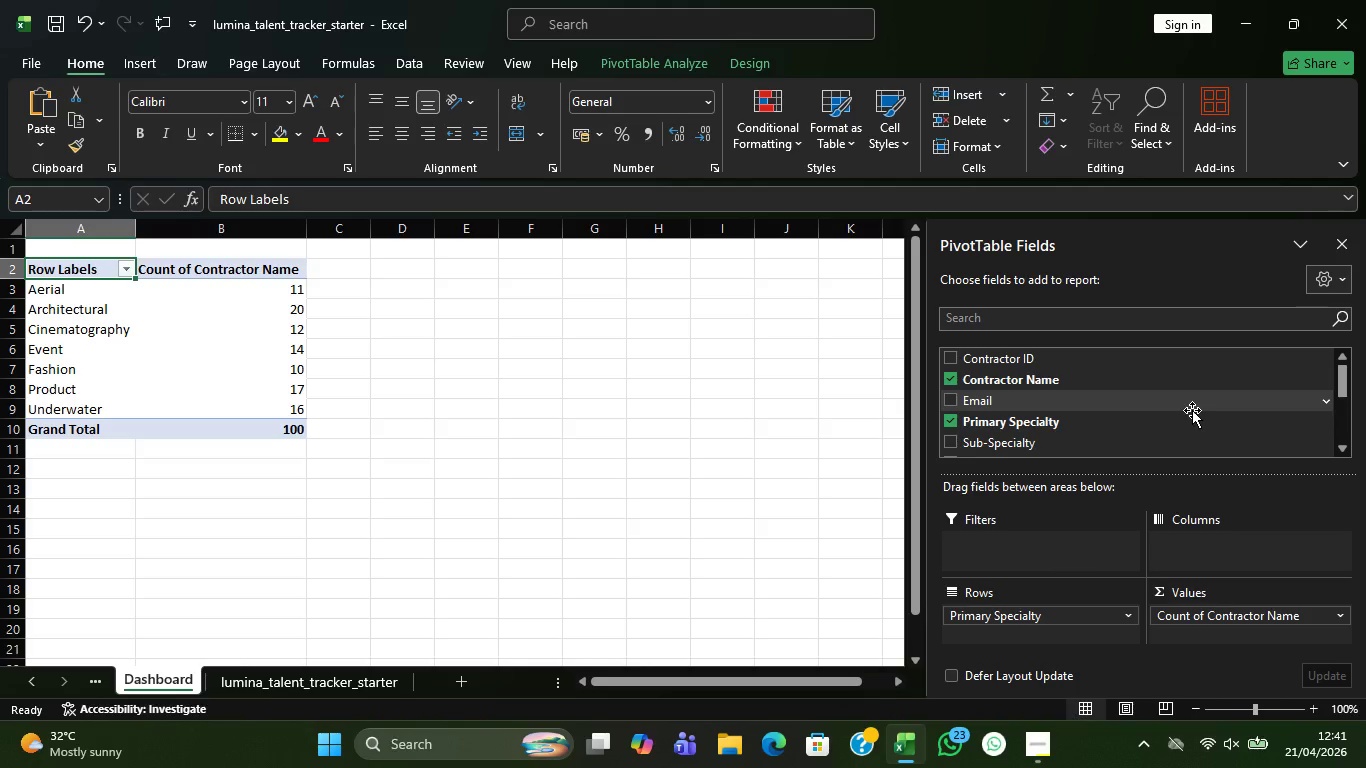 
left_click([183, 300])
 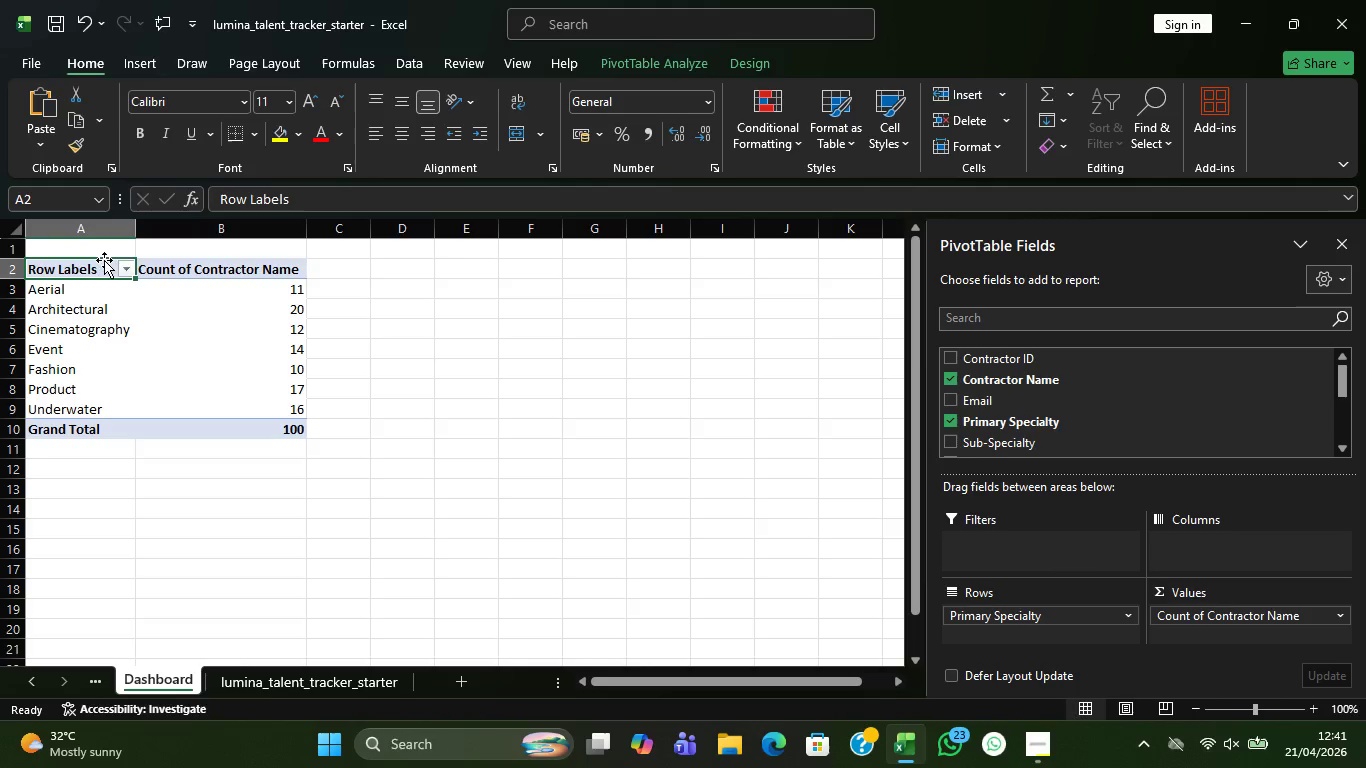 
left_click([94, 260])
 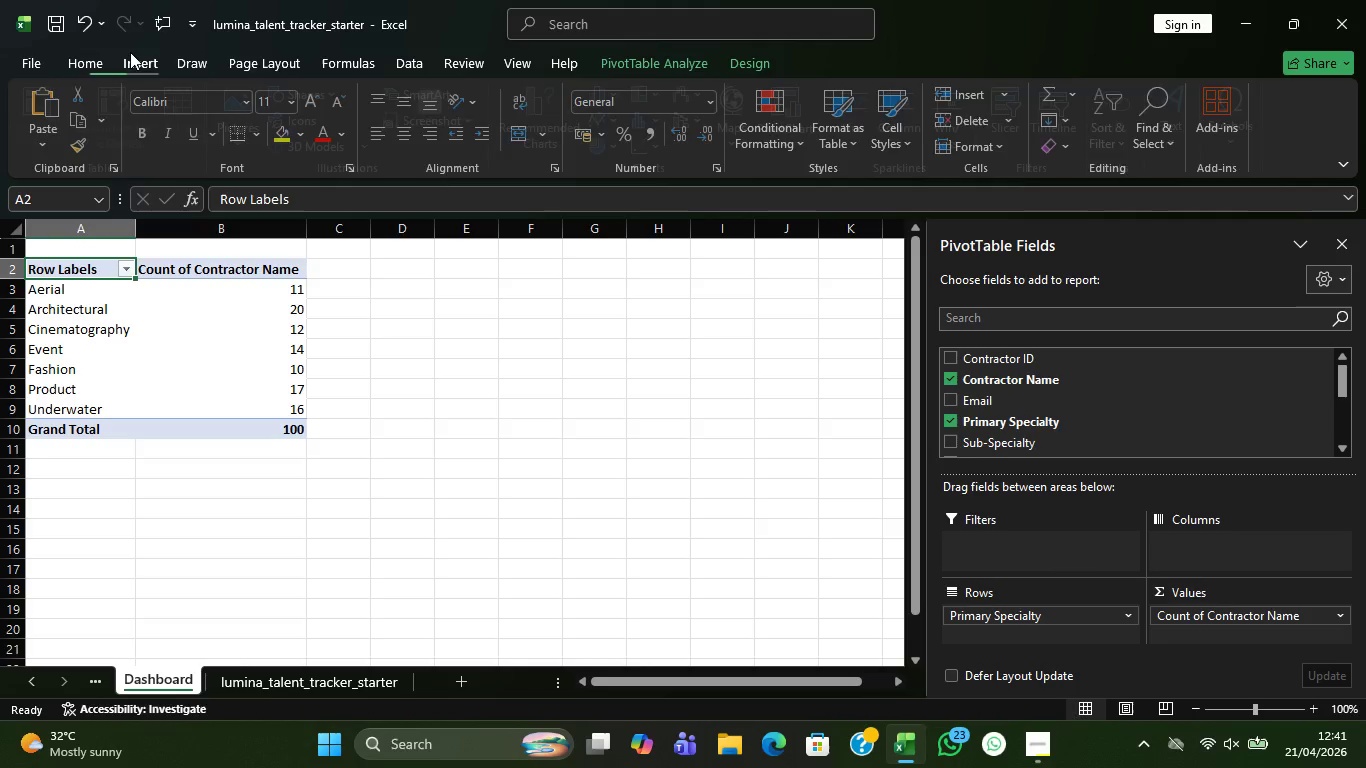 
left_click([130, 52])
 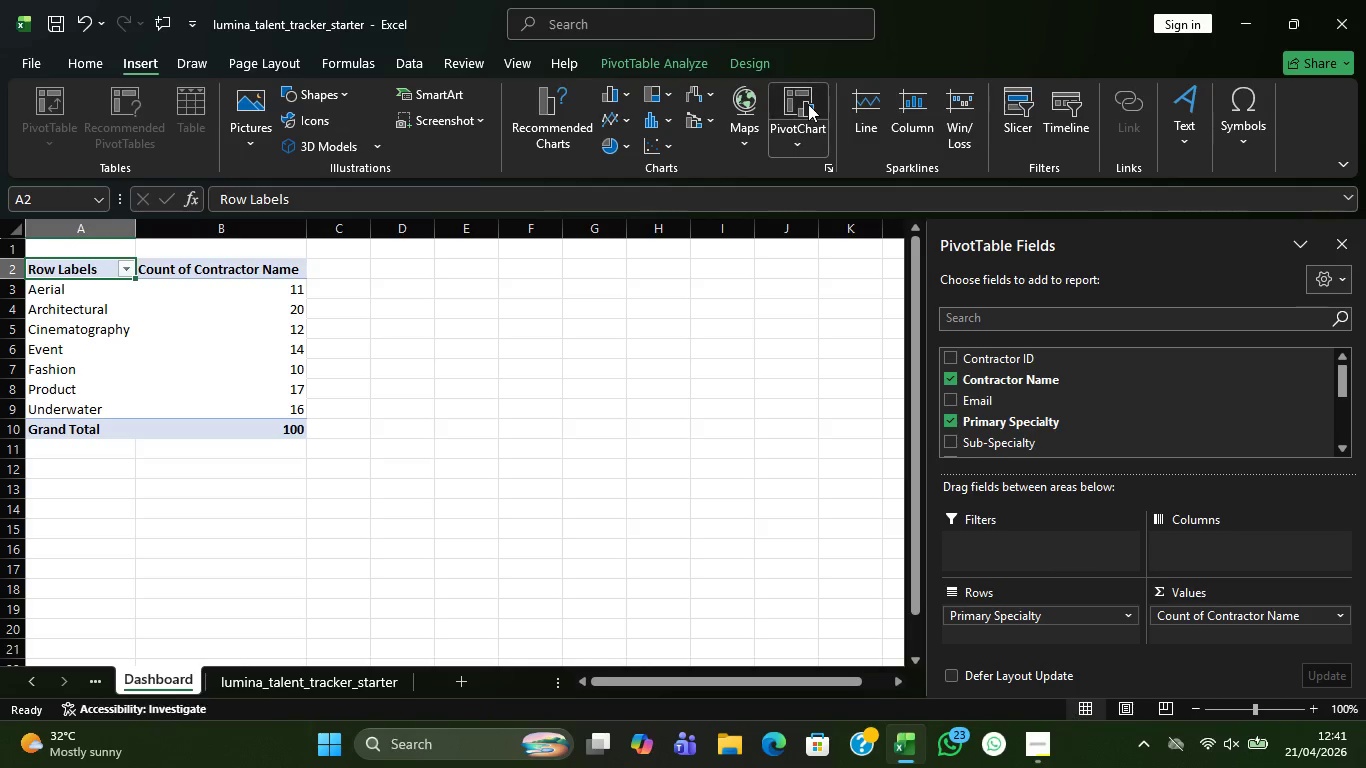 
left_click([808, 104])
 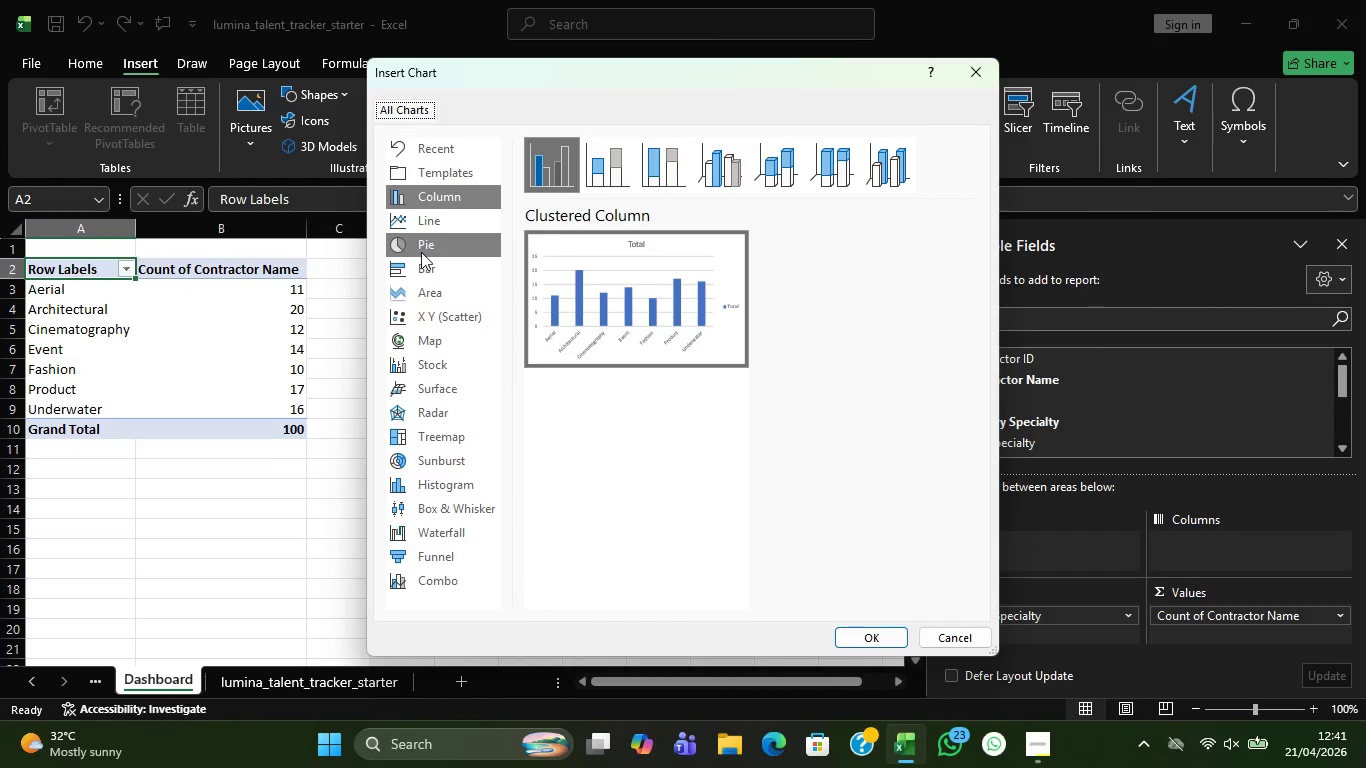 
mouse_move([436, 274])
 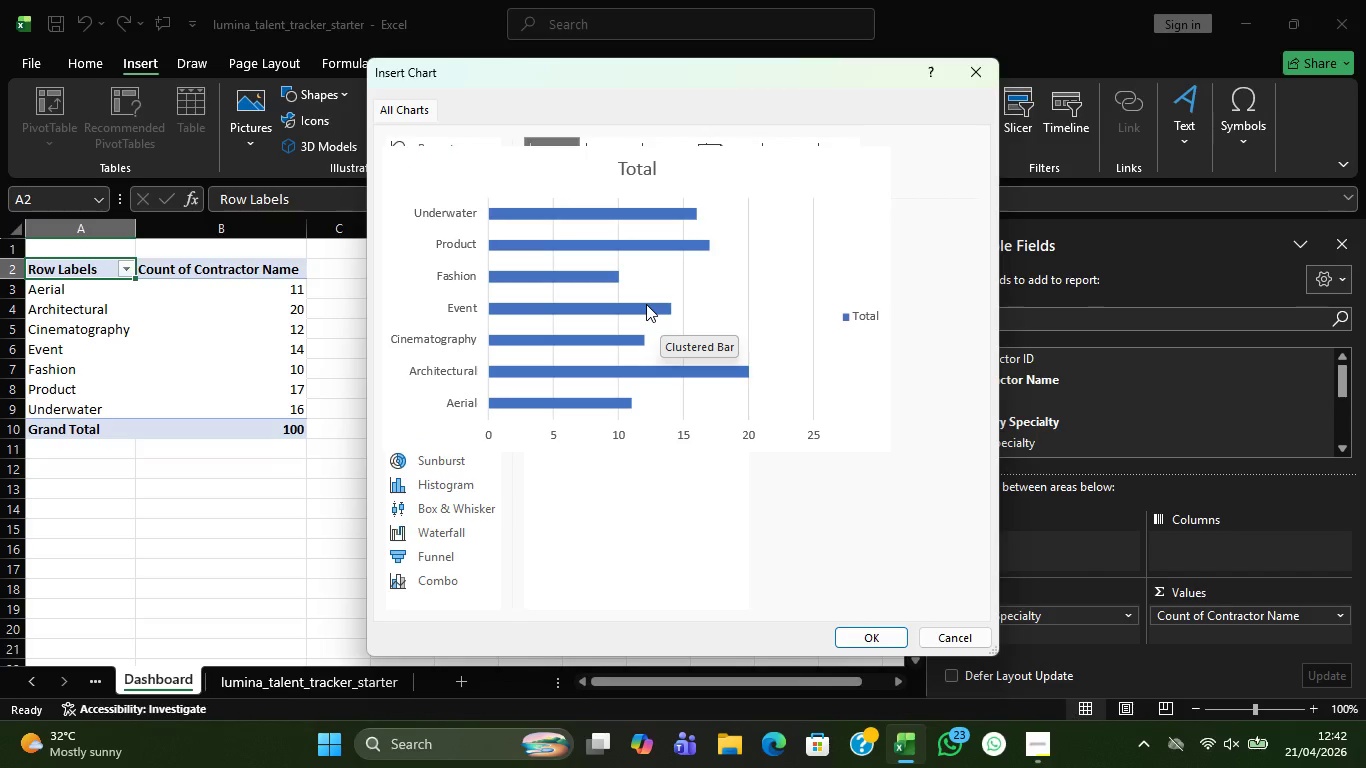 
wait(18.38)
 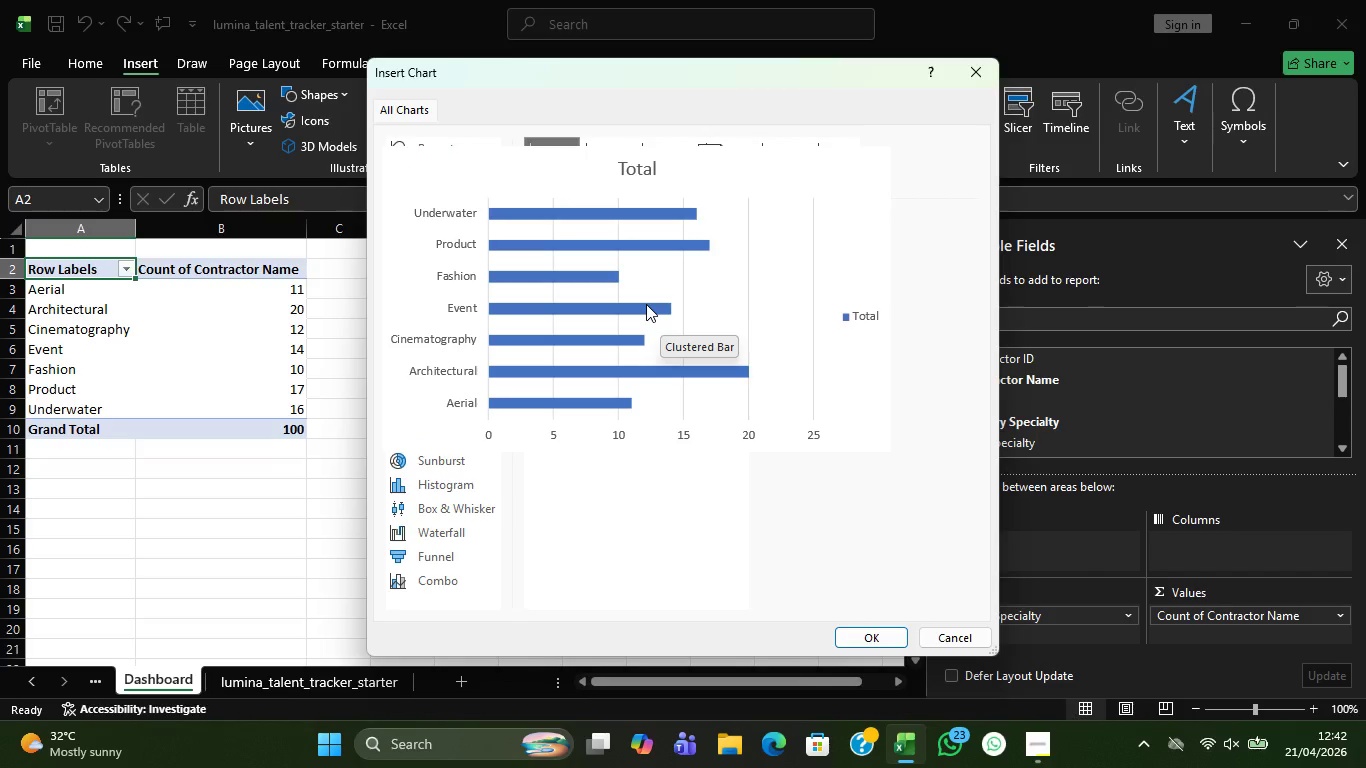 
left_click([601, 169])
 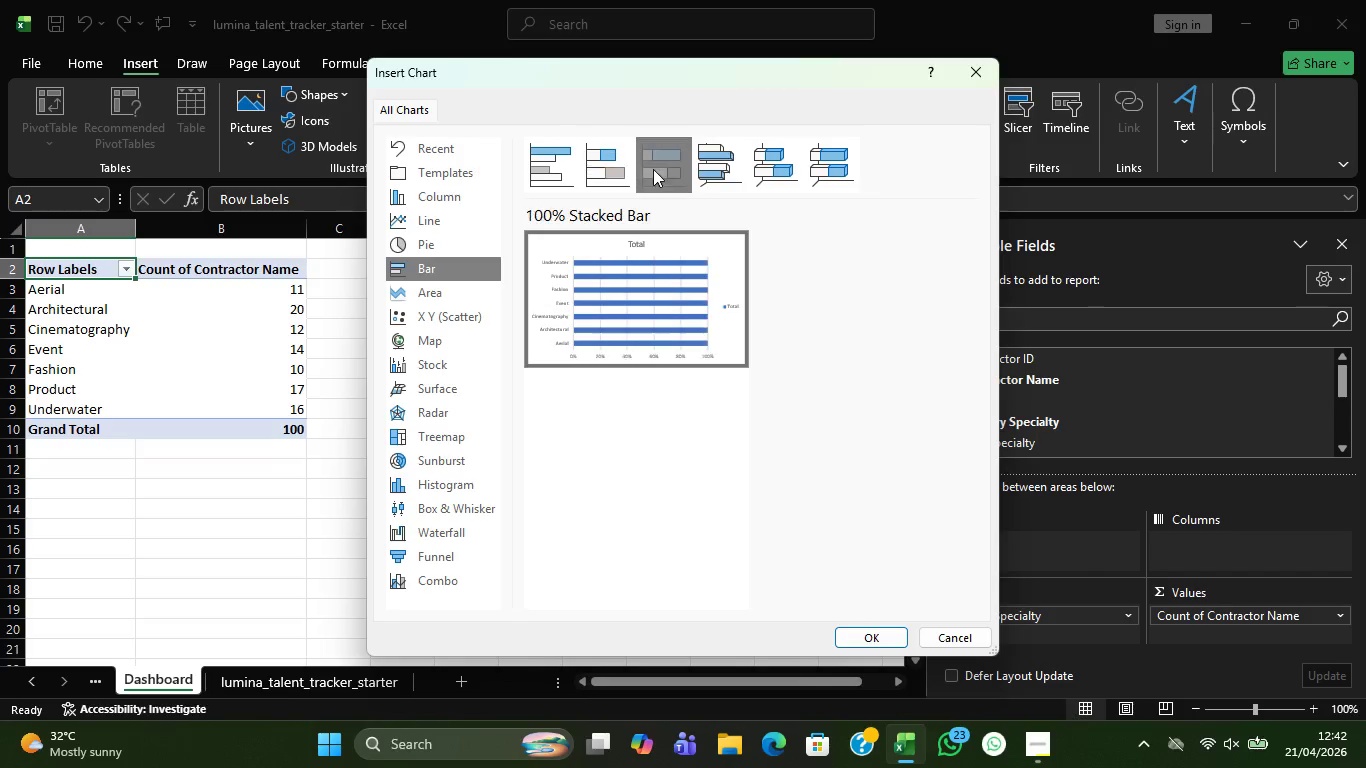 
left_click([653, 169])
 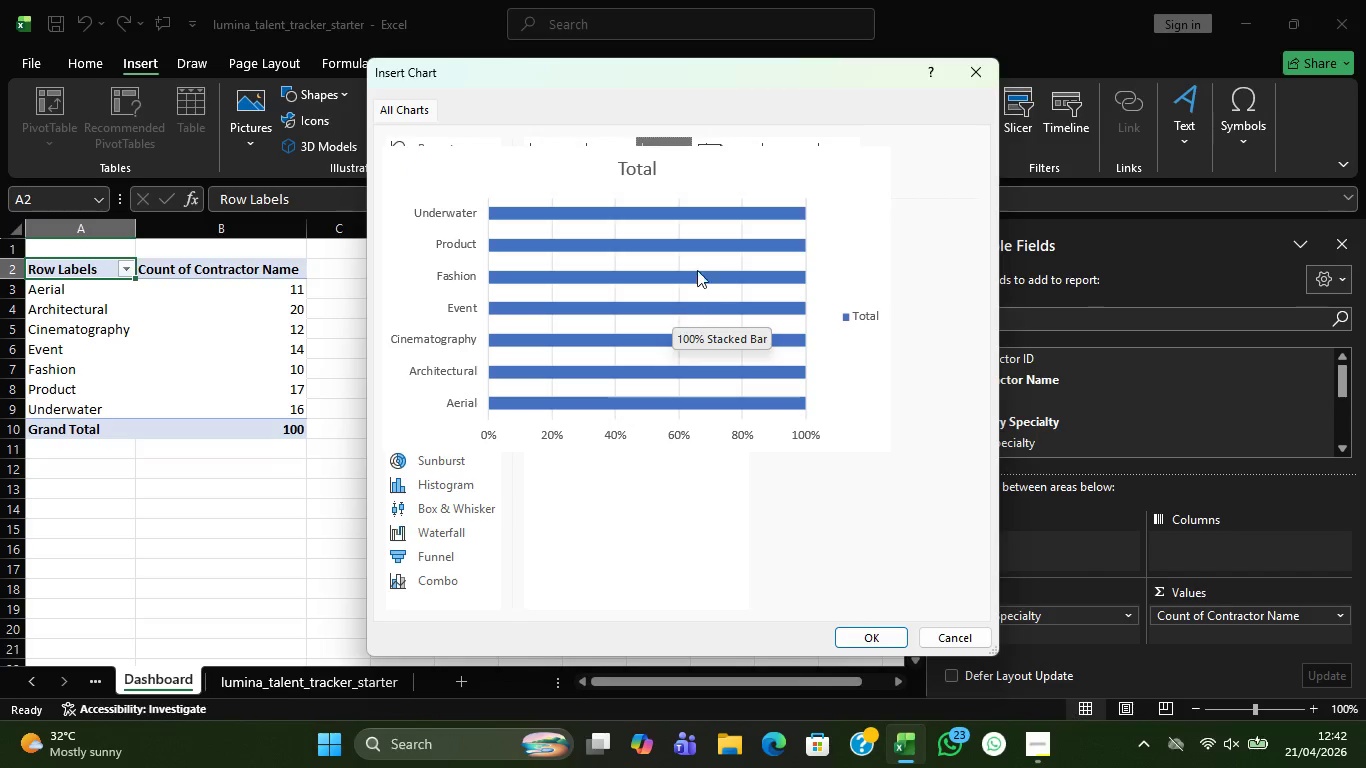 
wait(5.34)
 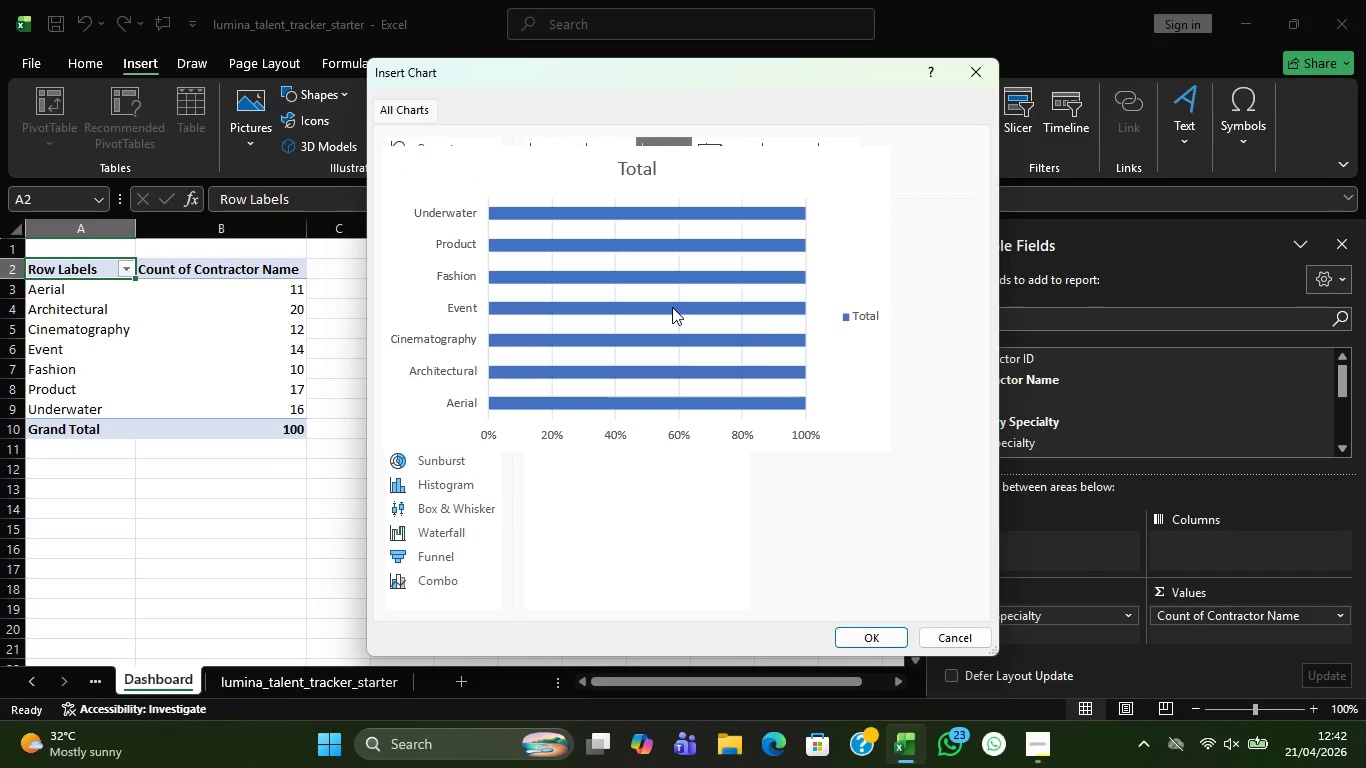 
left_click([706, 176])
 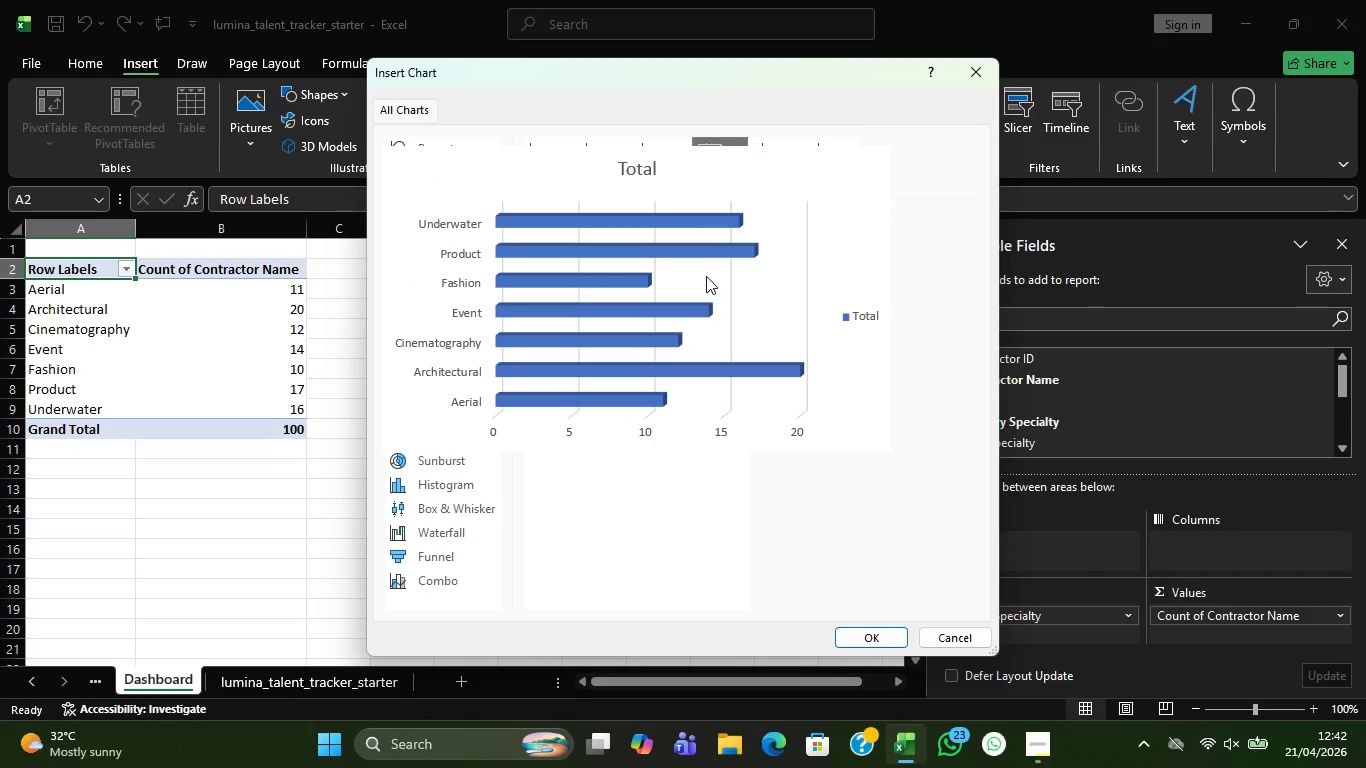 
mouse_move([711, 291])
 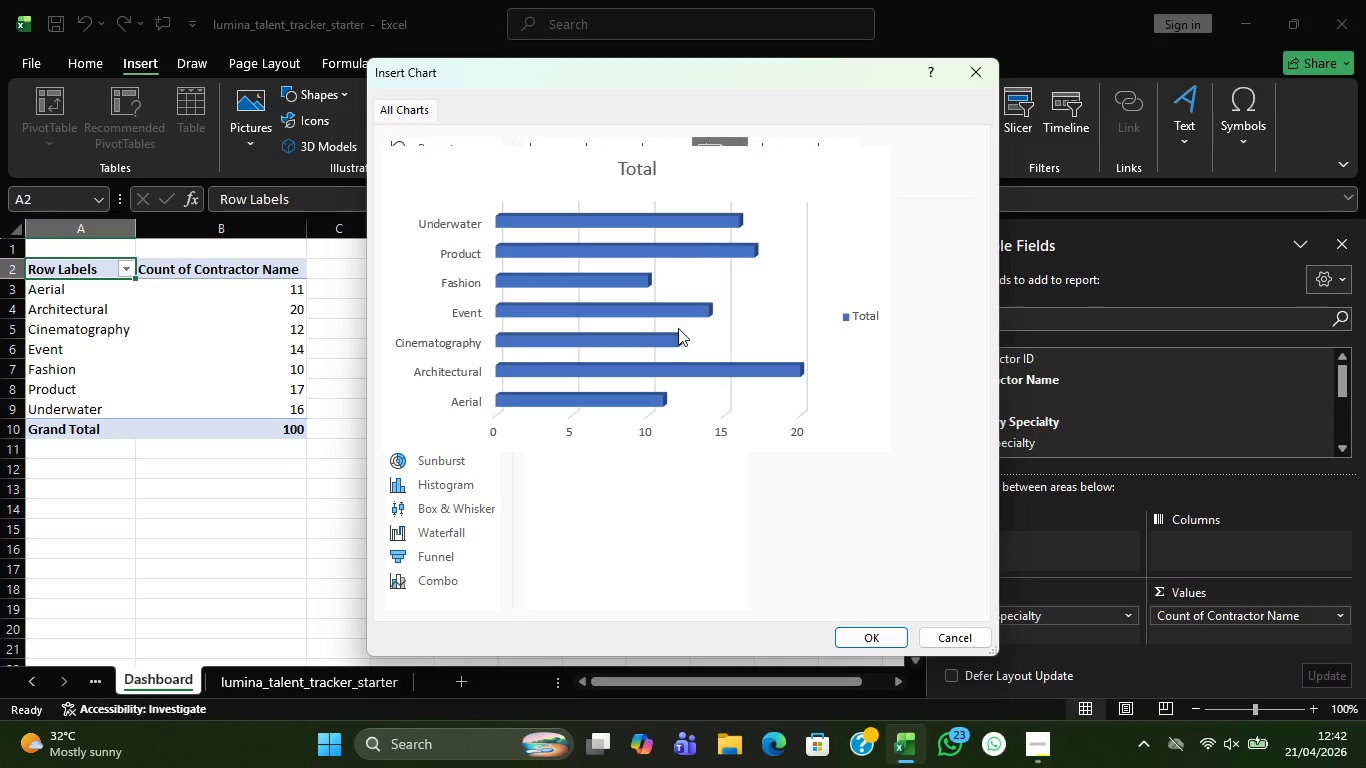 
wait(6.37)
 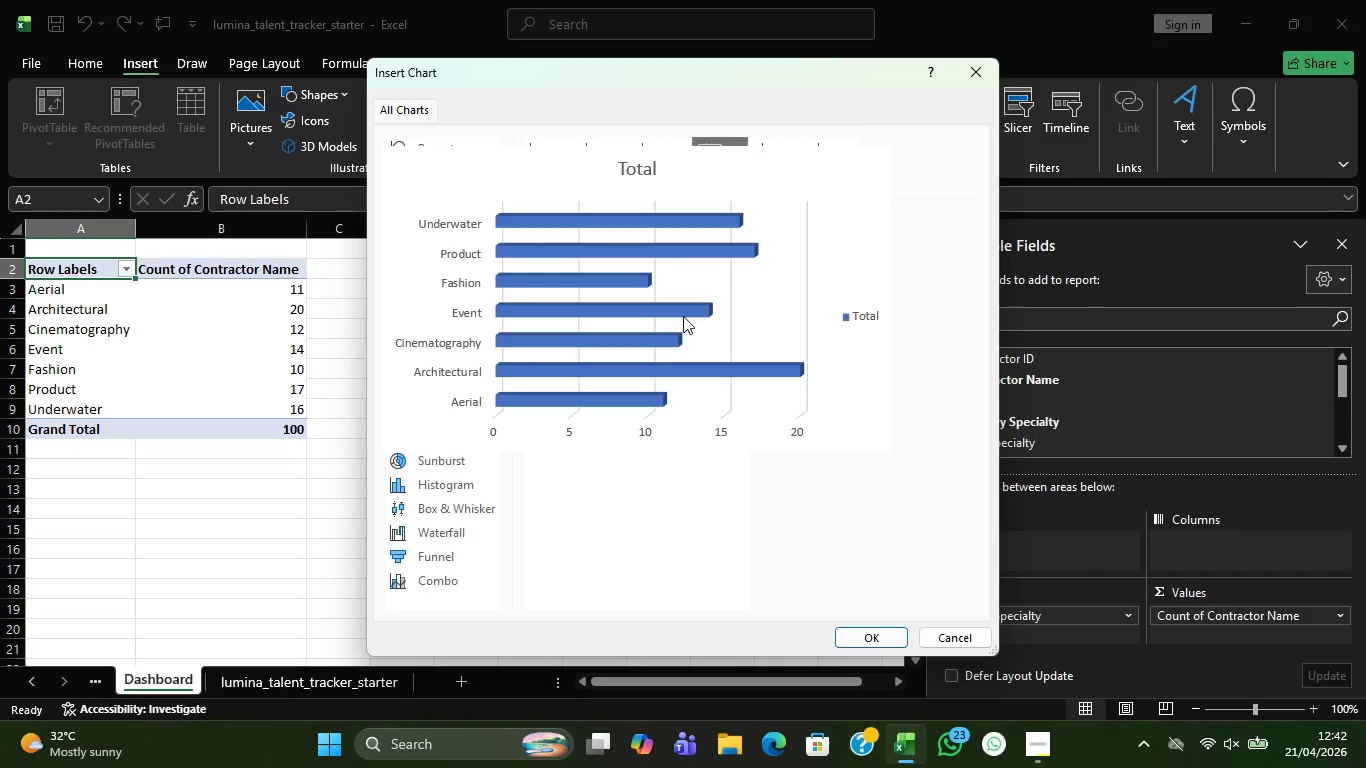 
left_click([764, 166])
 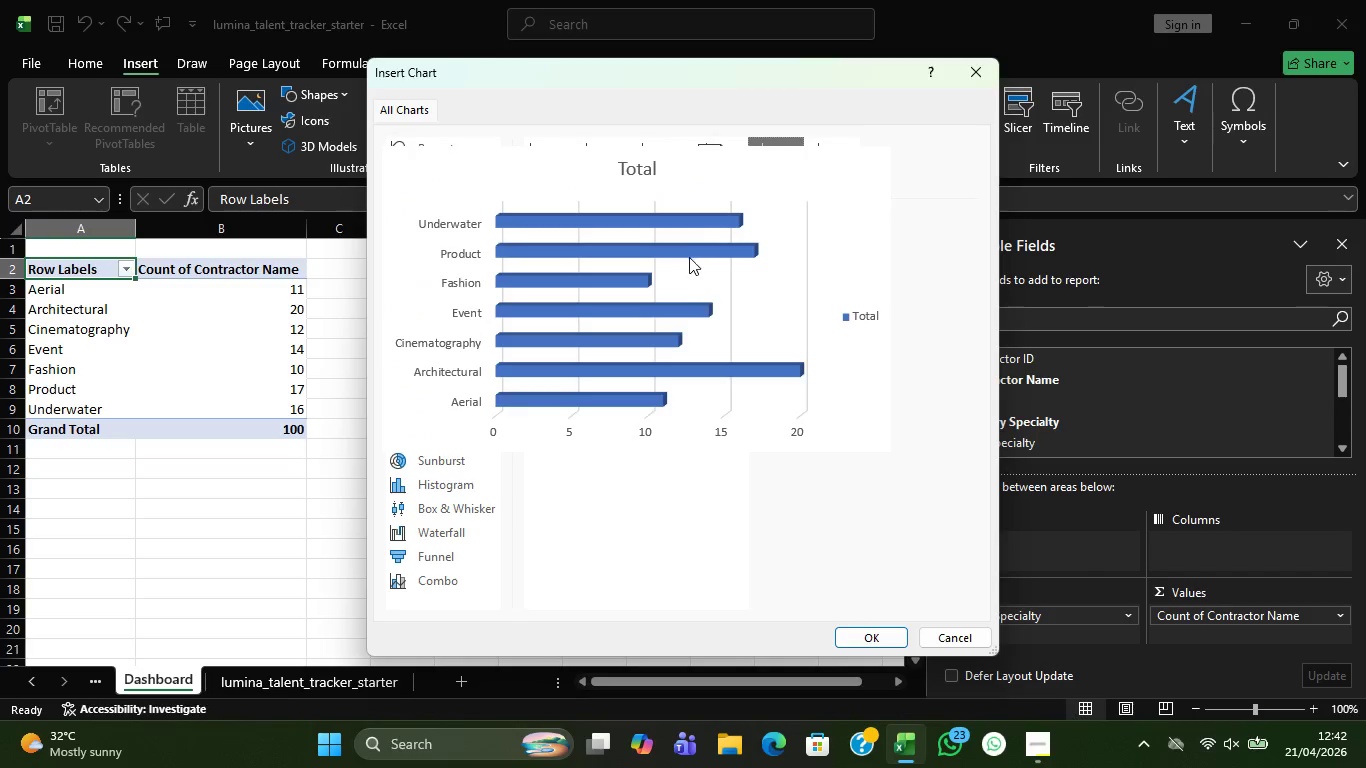 
mouse_move([707, 237])
 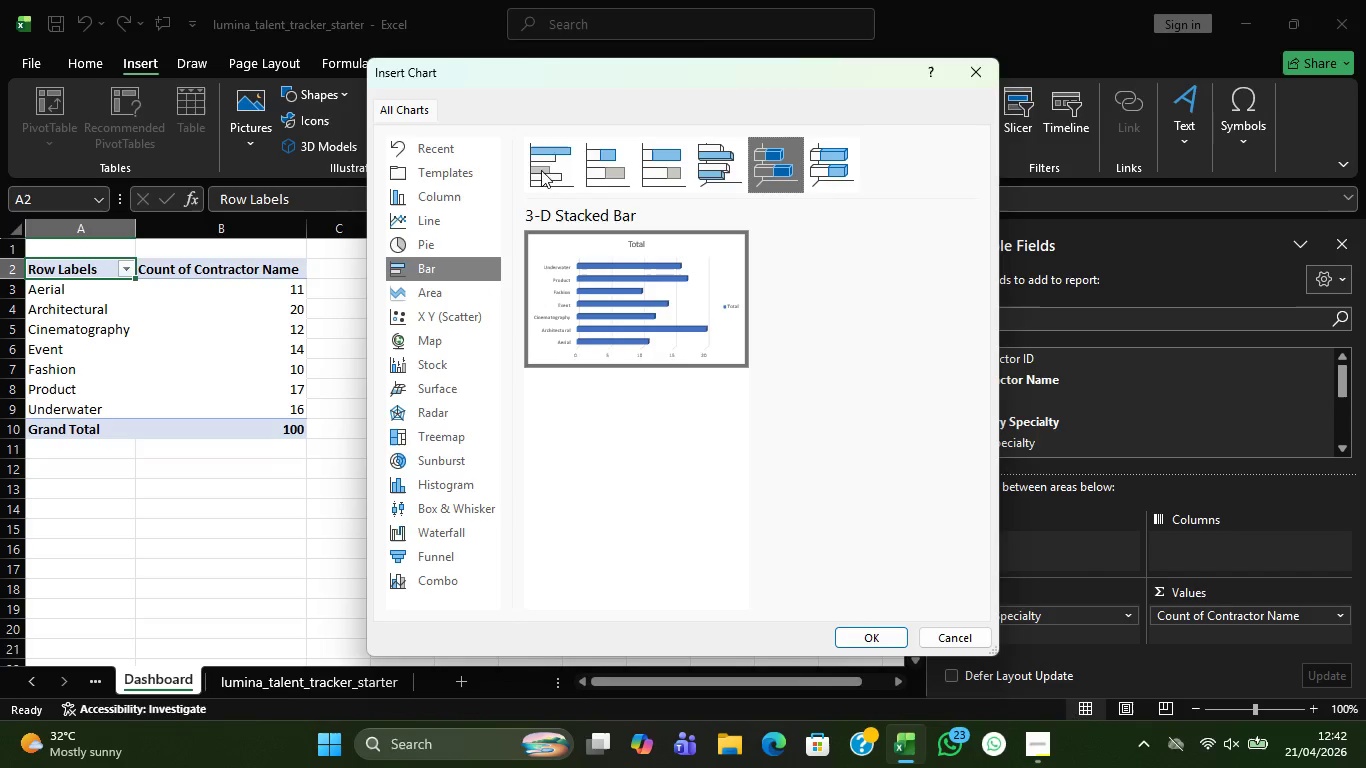 
left_click([565, 171])
 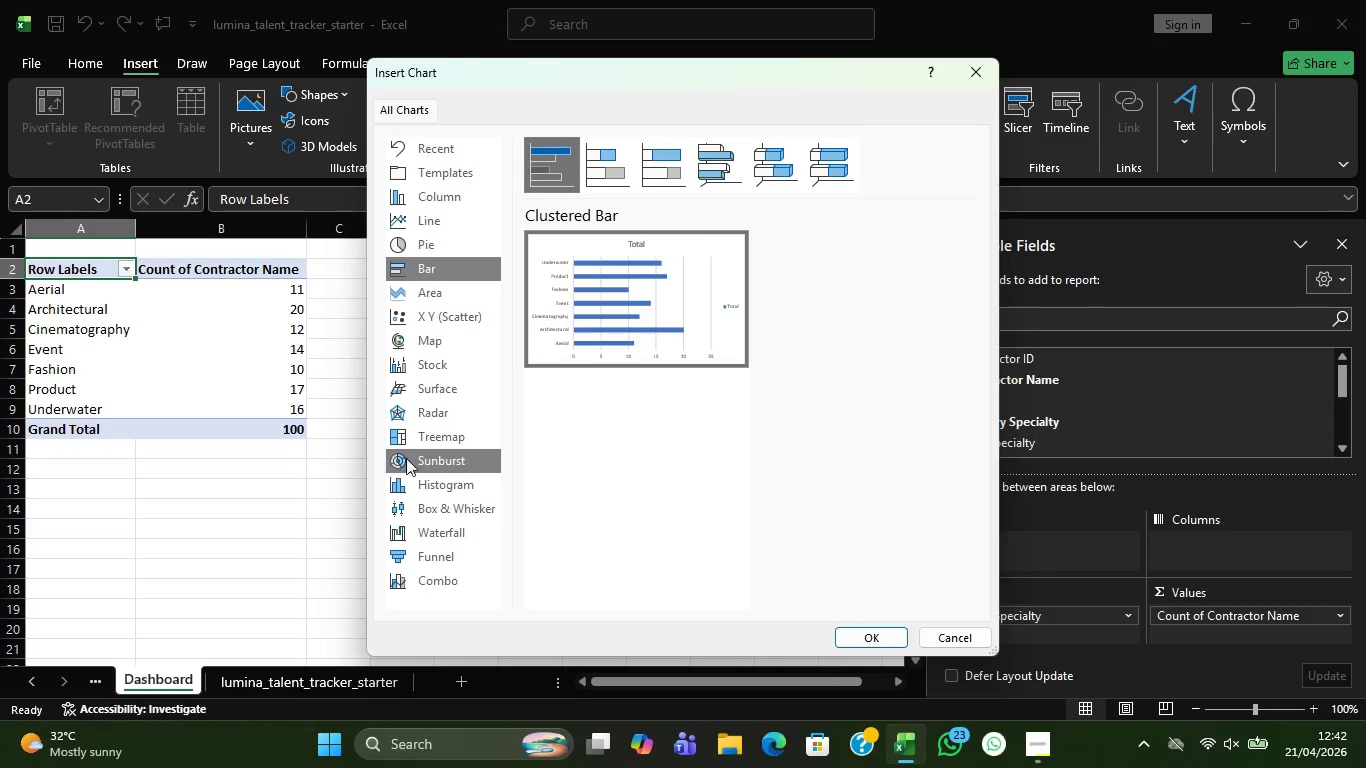 
wait(6.33)
 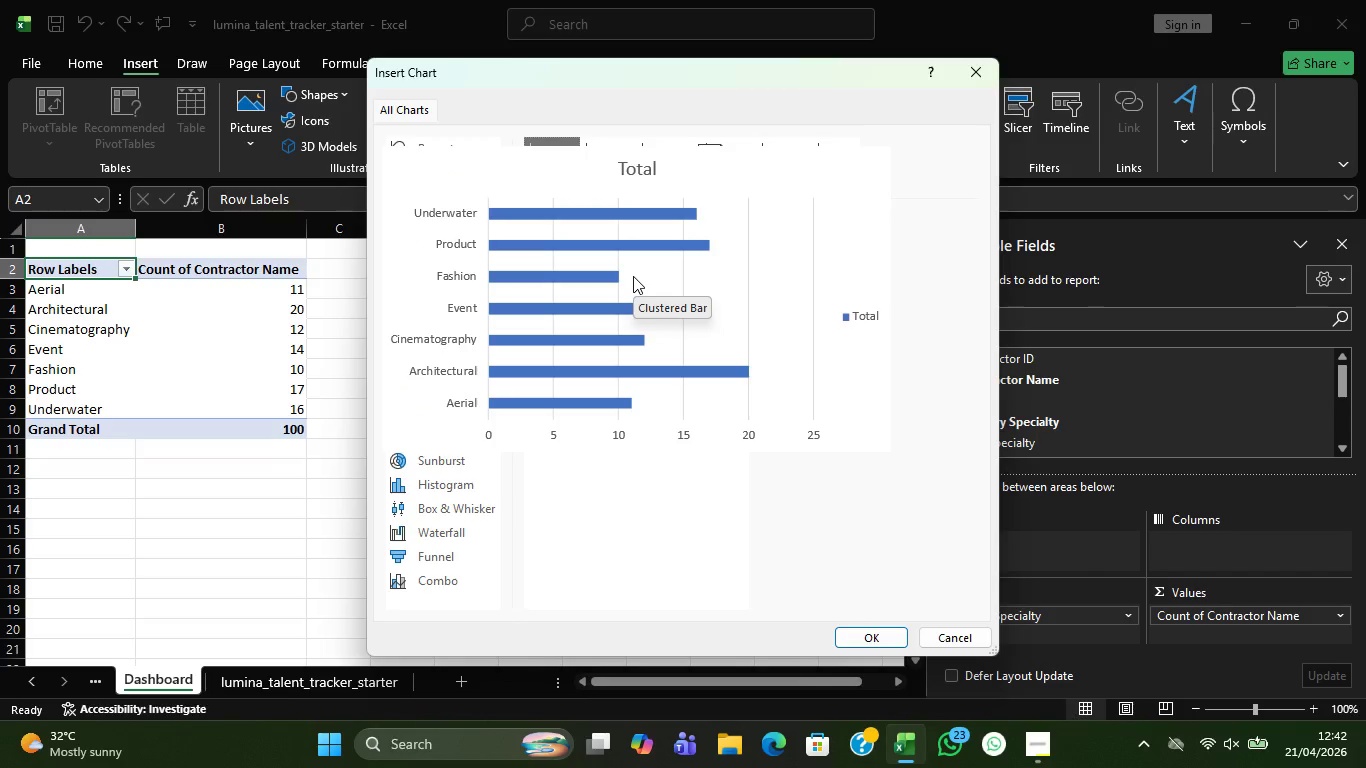 
left_click([603, 153])
 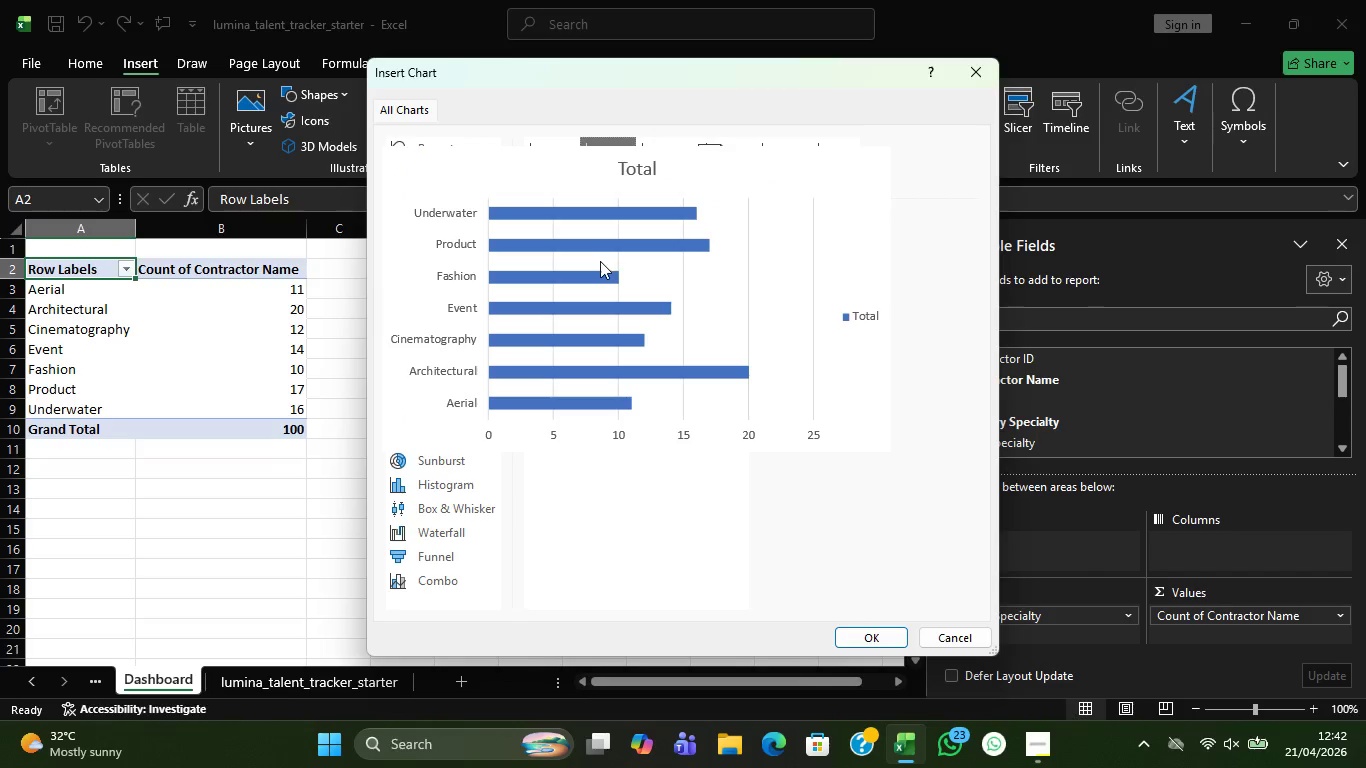 
mouse_move([610, 288])
 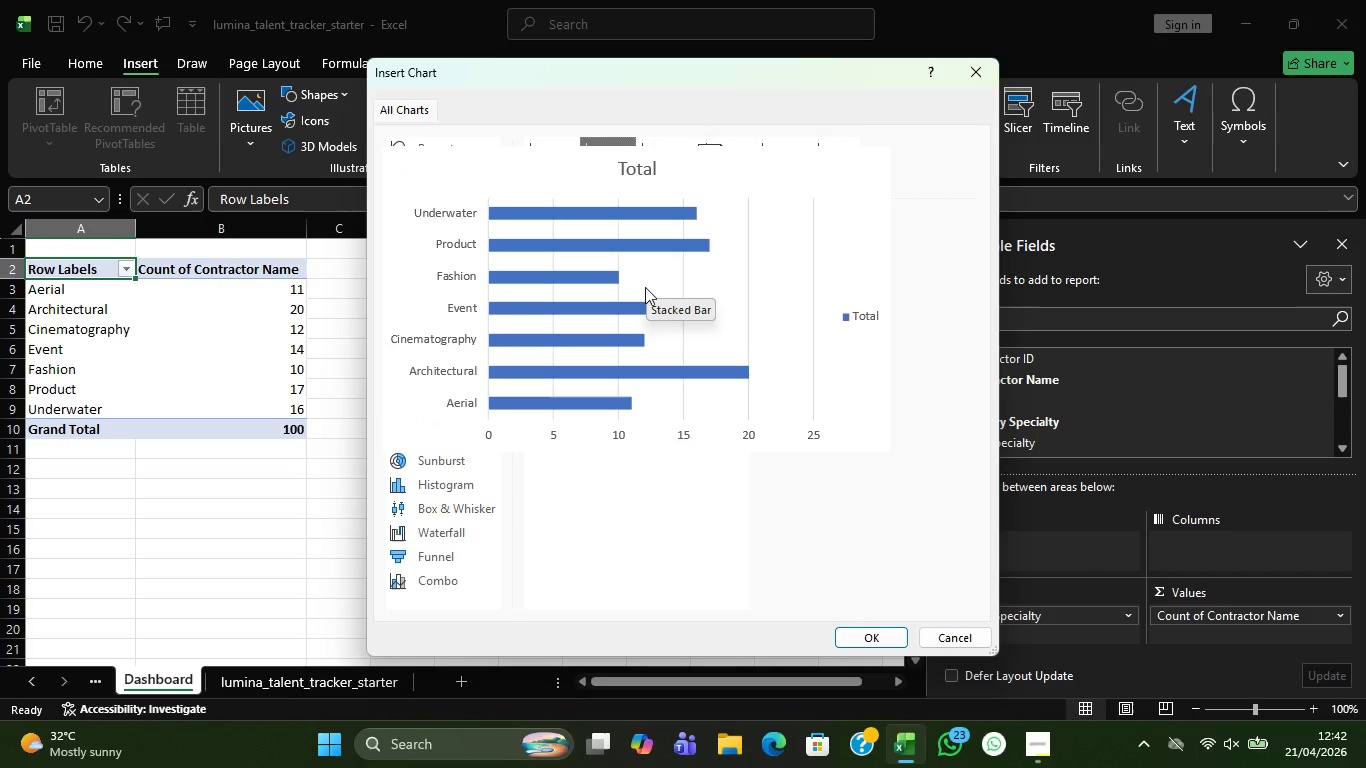 
wait(6.66)
 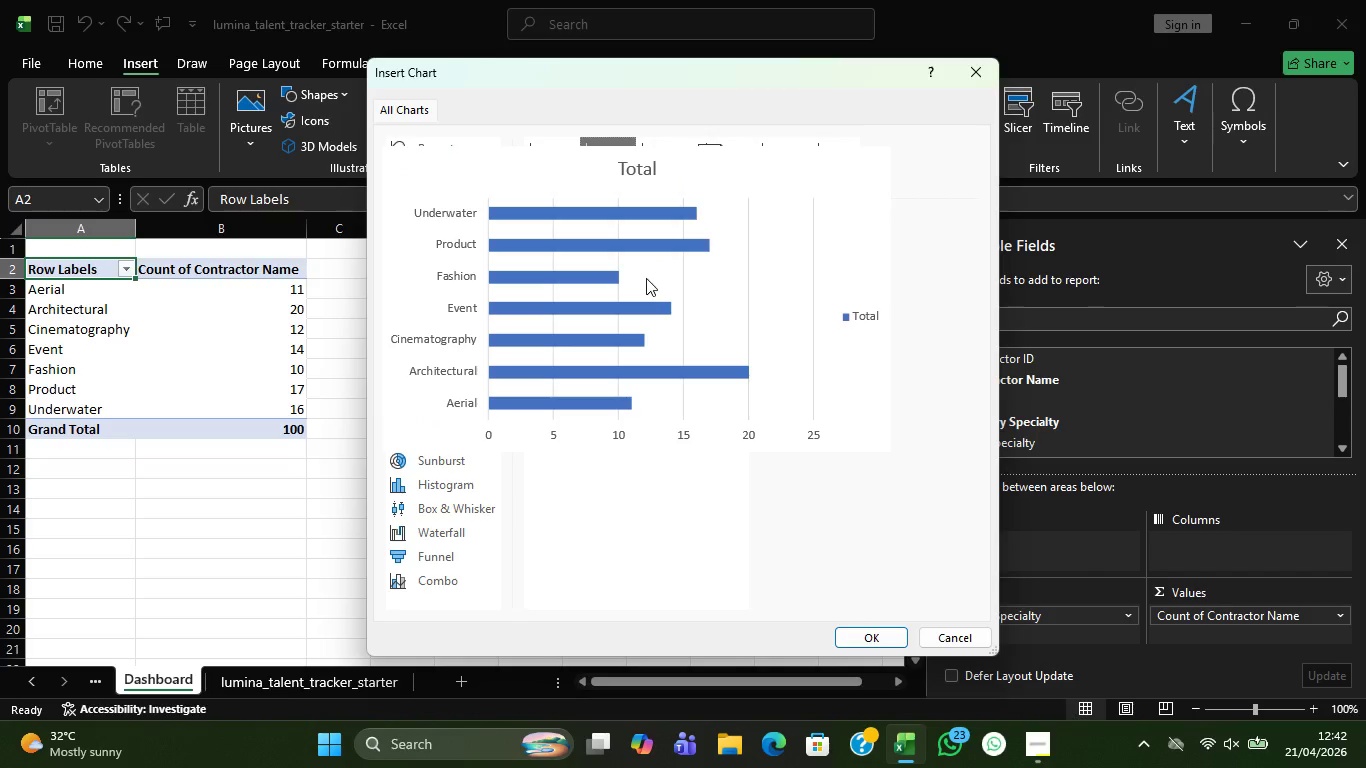 
left_click([645, 294])
 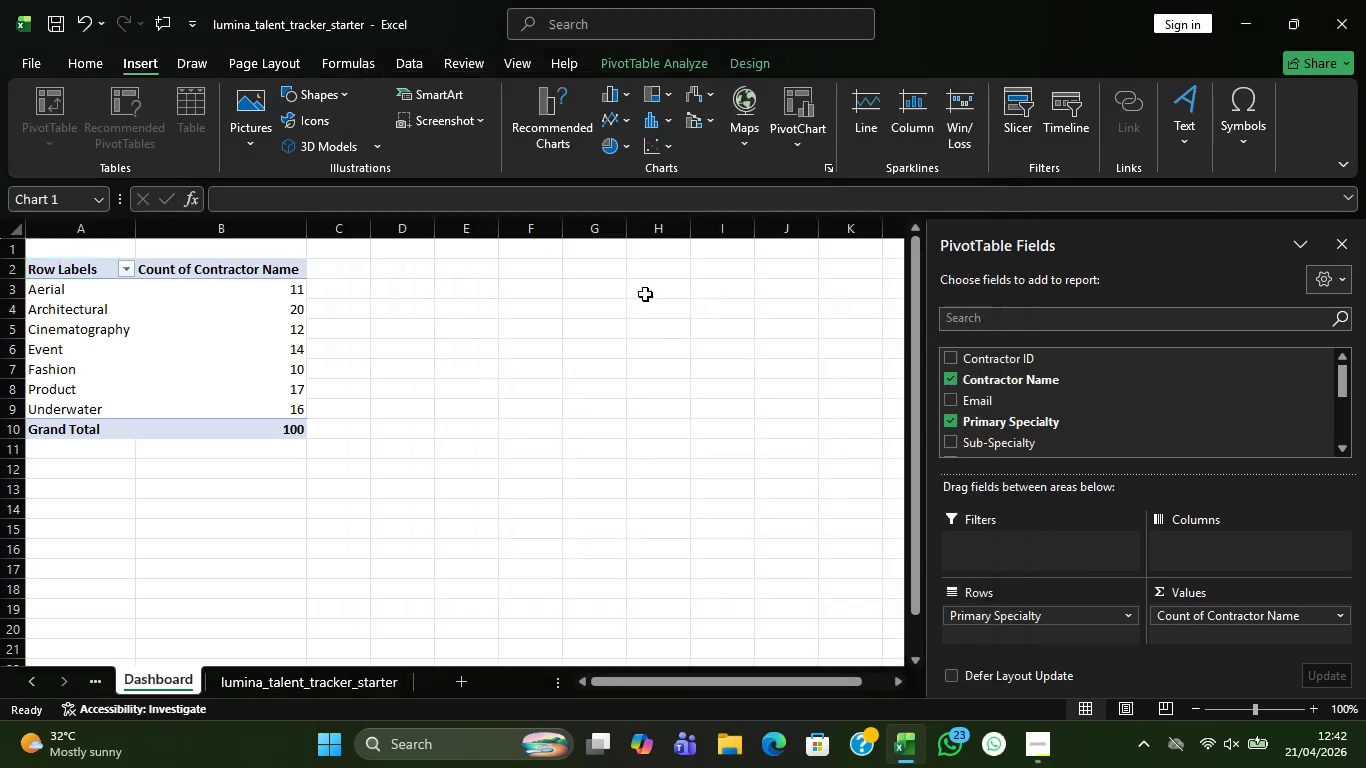 
double_click([645, 294])
 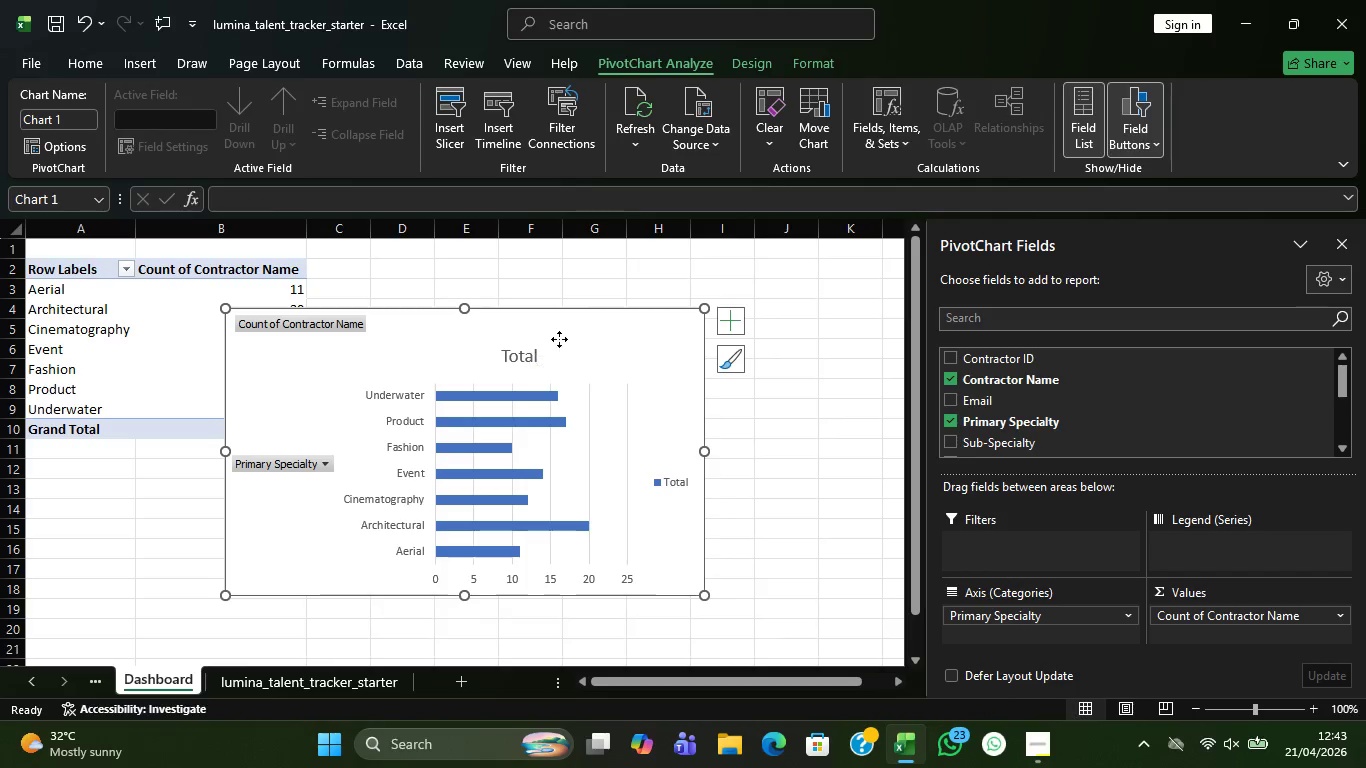 
left_click_drag(start_coordinate=[559, 339], to_coordinate=[665, 304])
 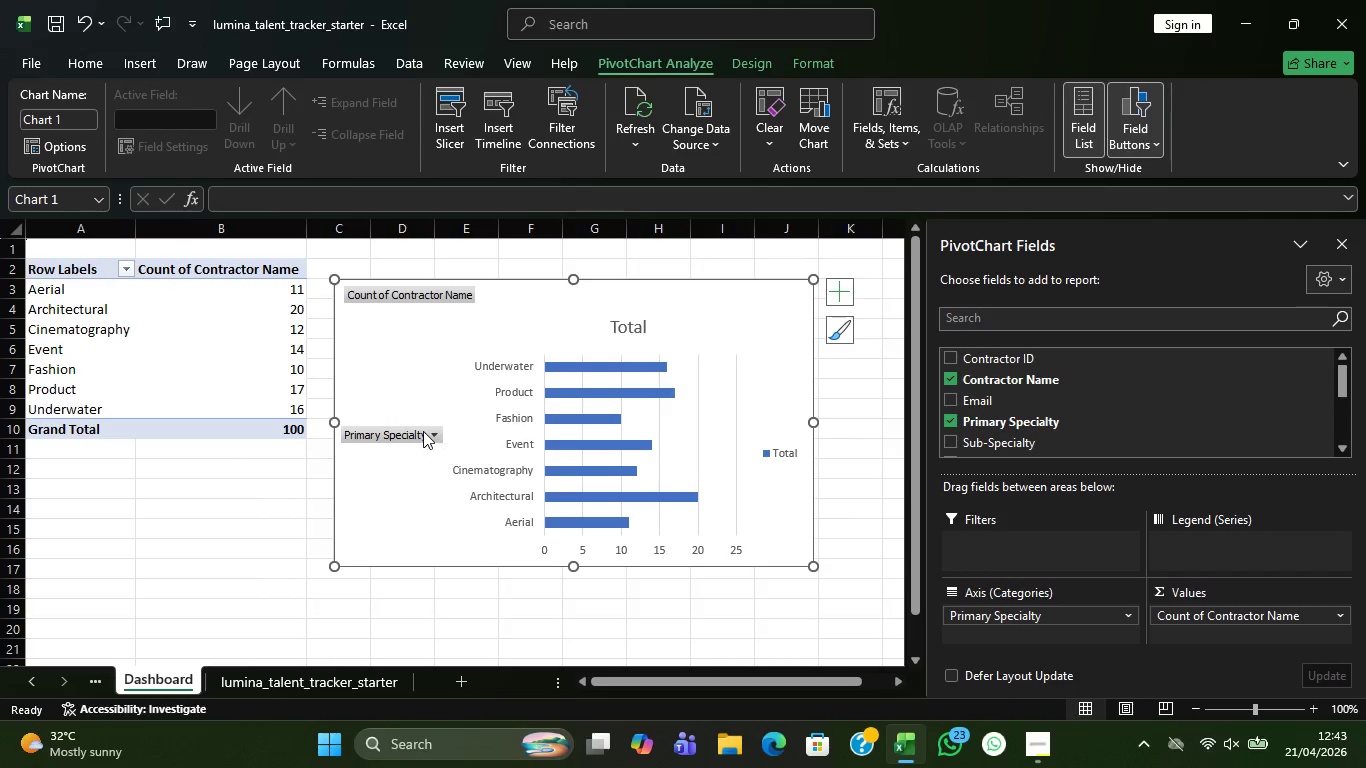 
left_click([439, 435])
 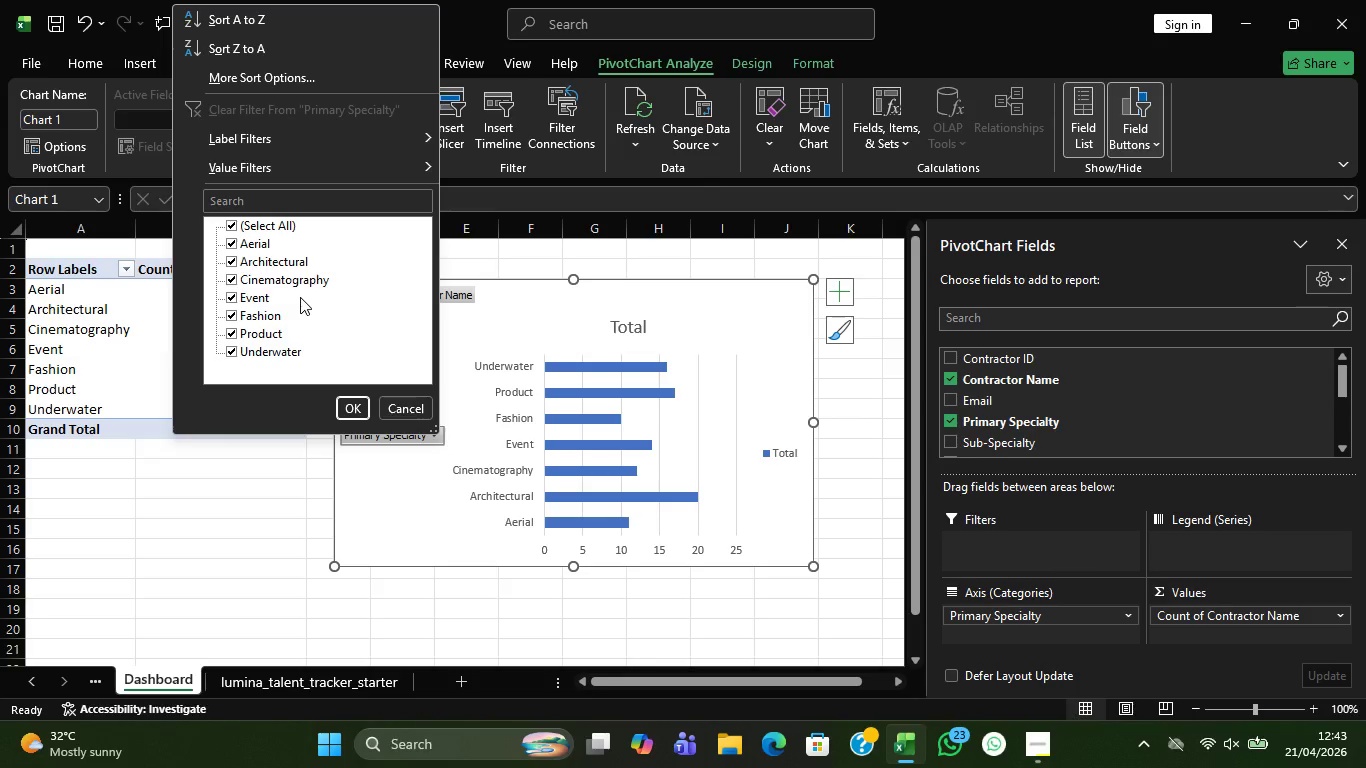 
scroll: coordinate [300, 297], scroll_direction: up, amount: 2.0
 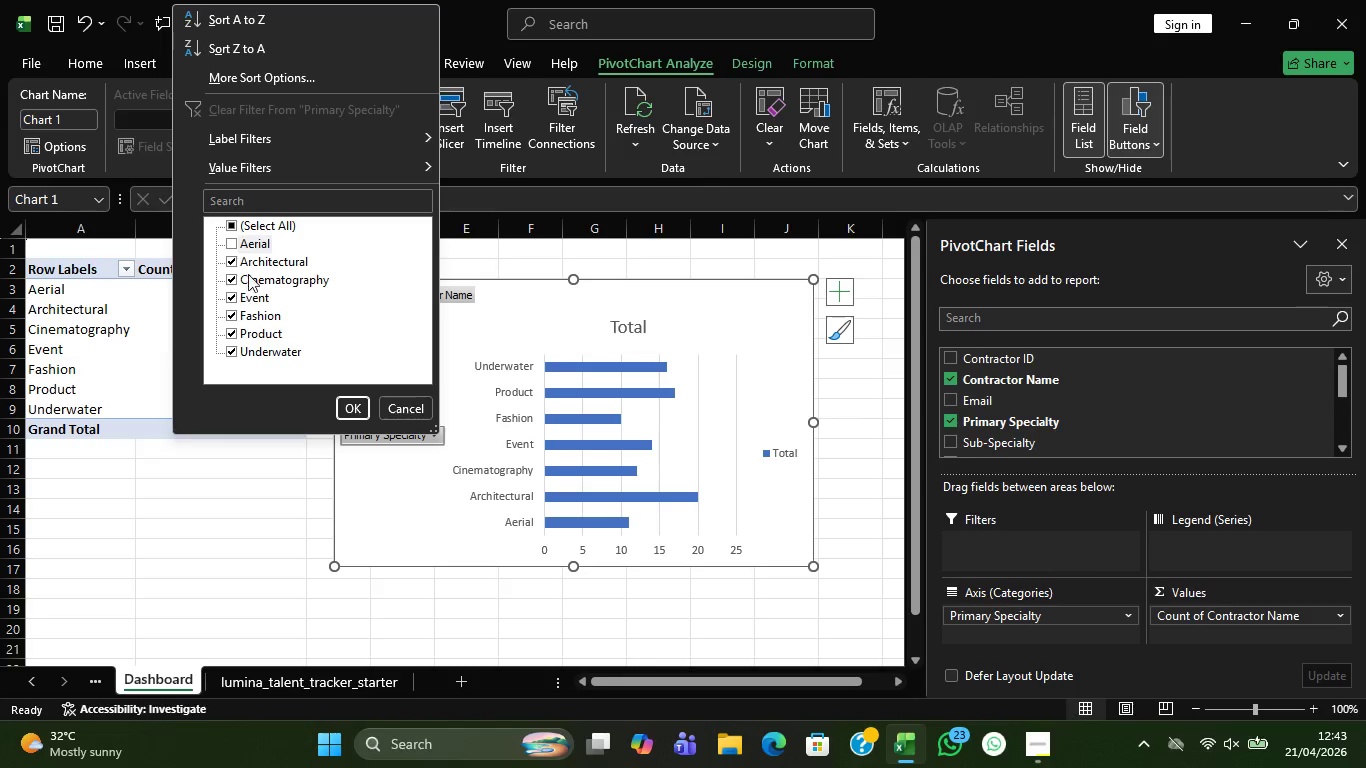 
left_click([229, 222])
 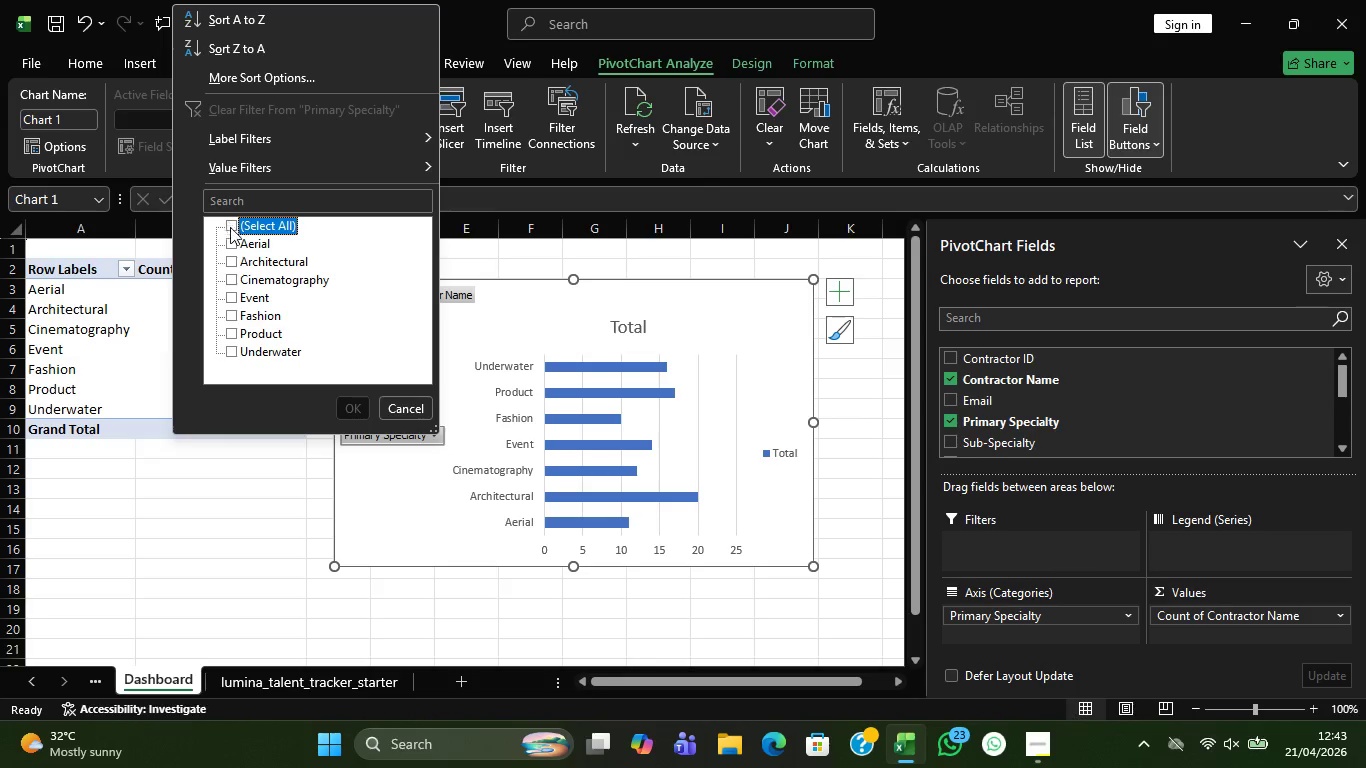 
left_click([229, 222])
 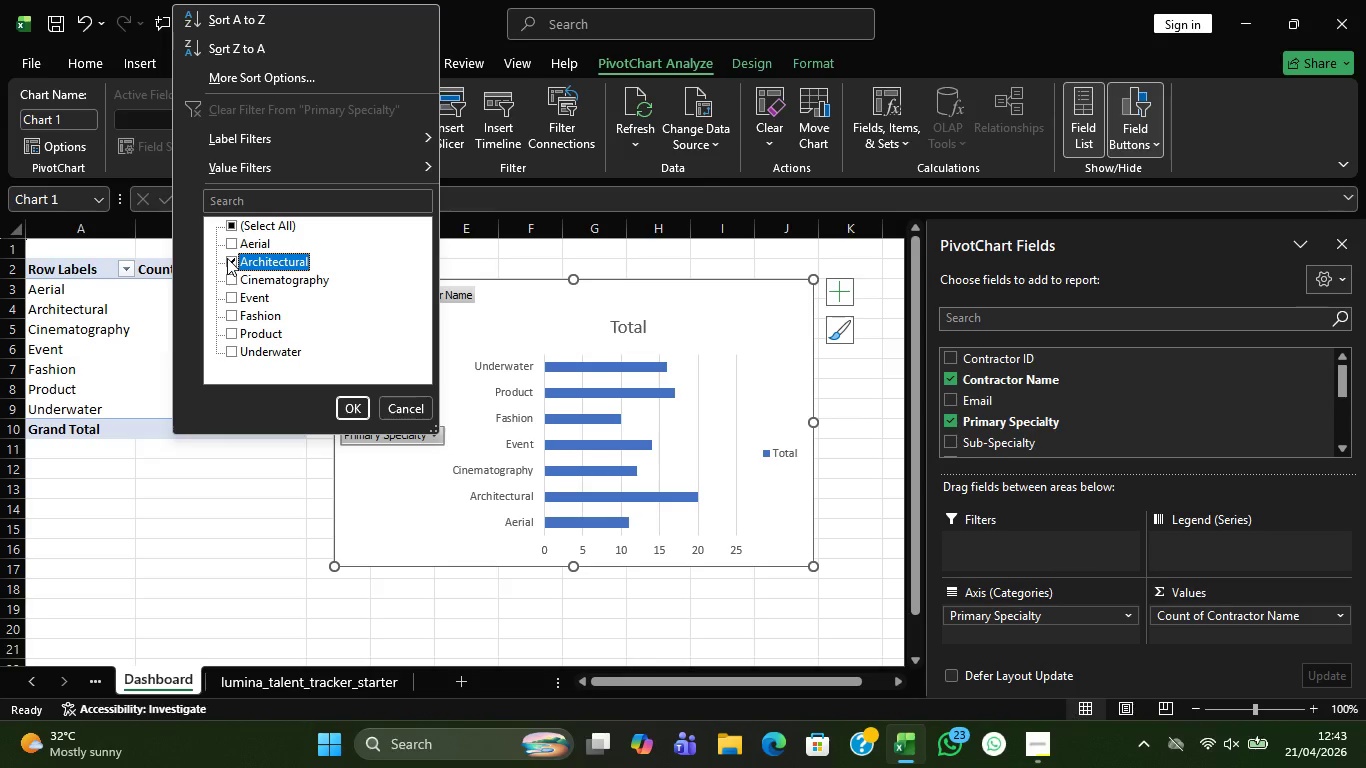 
left_click([227, 258])
 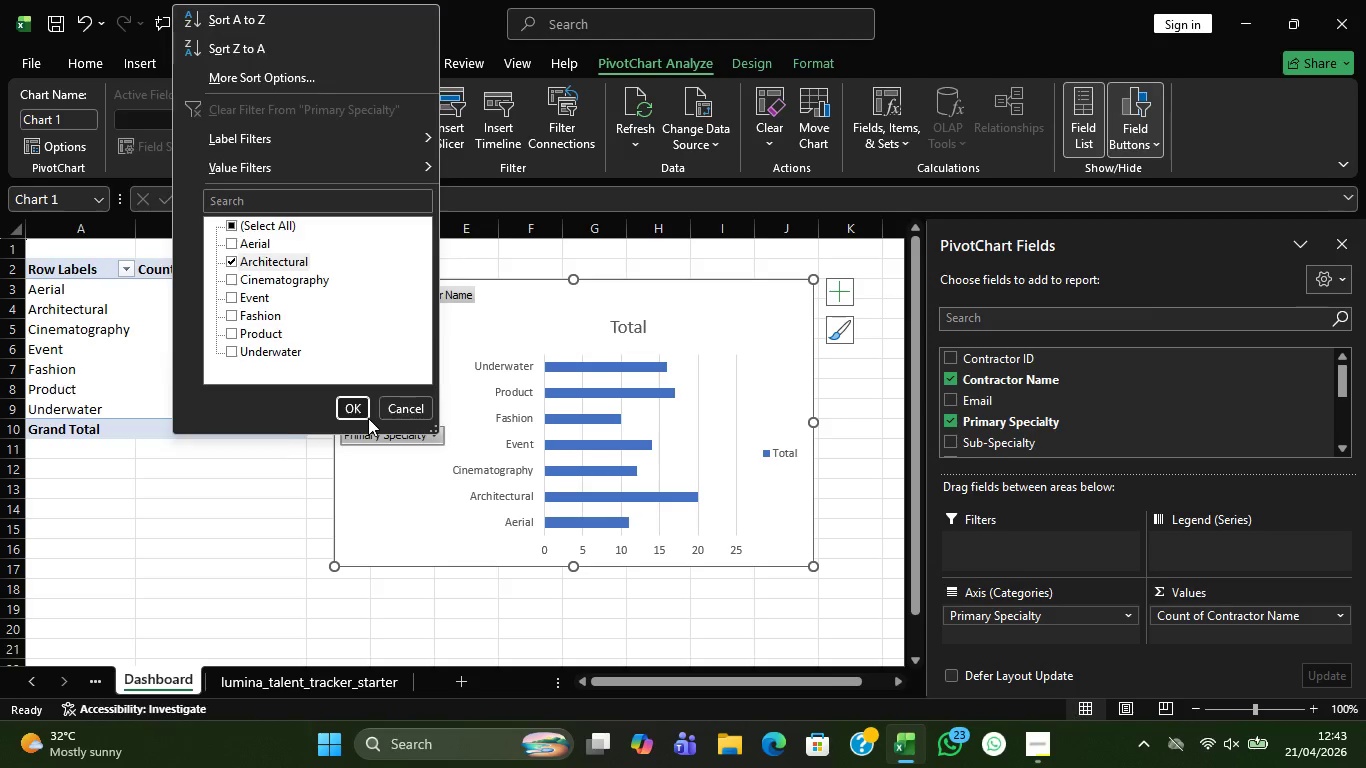 
left_click([368, 418])
 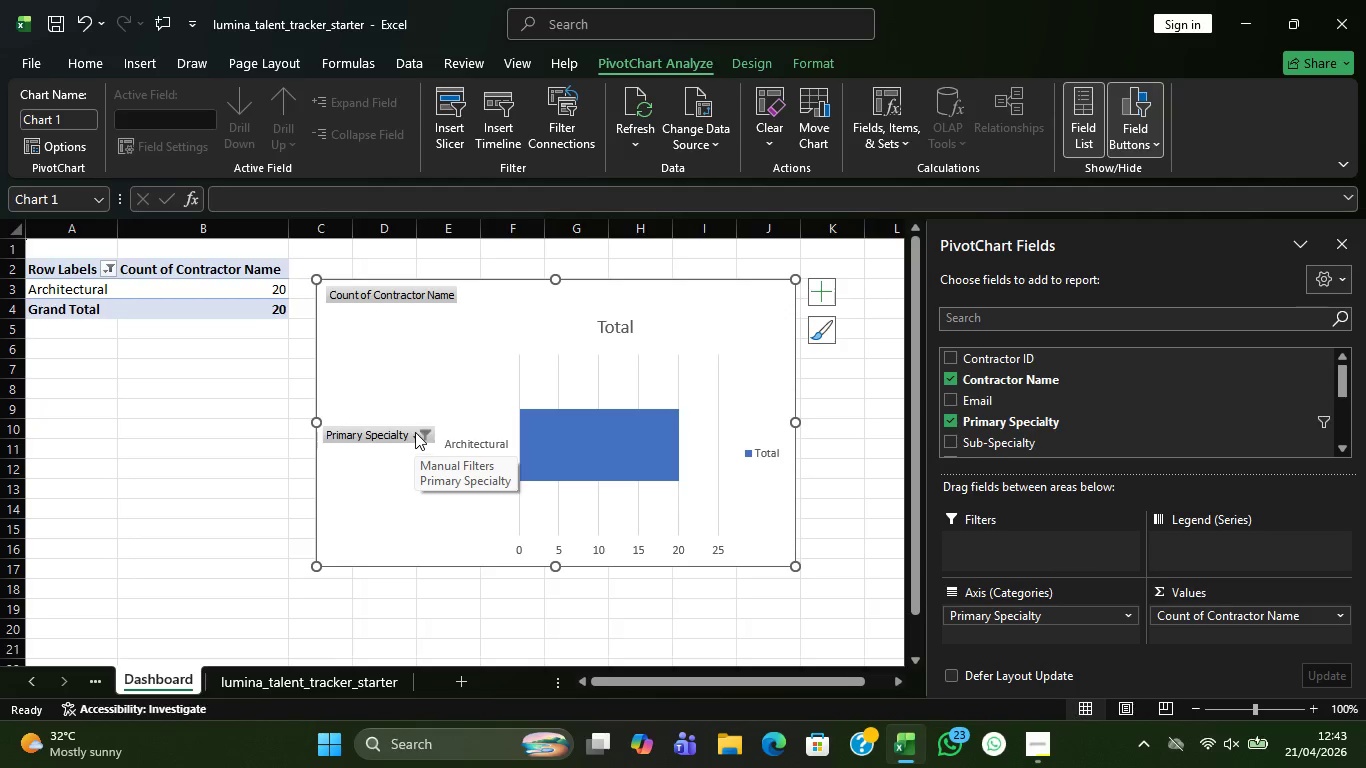 
left_click([409, 435])
 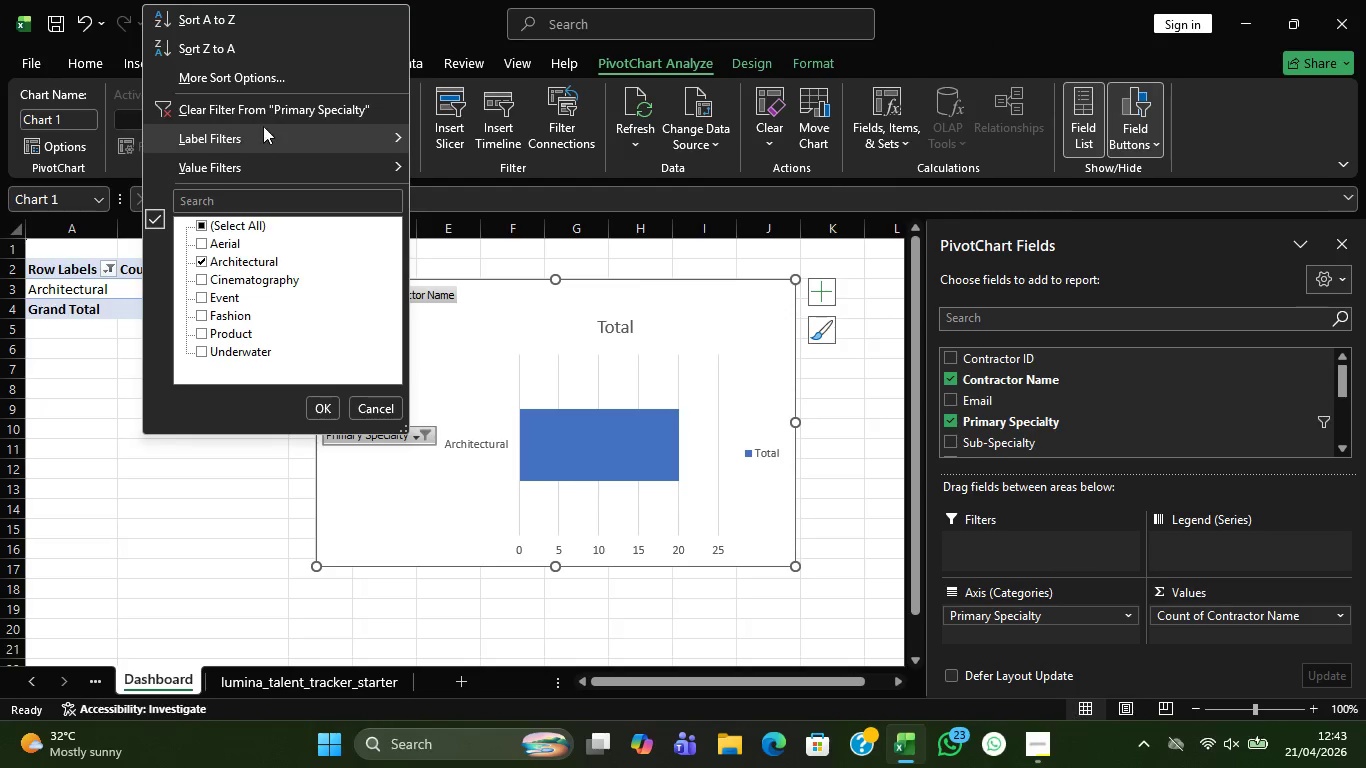 
left_click([284, 103])
 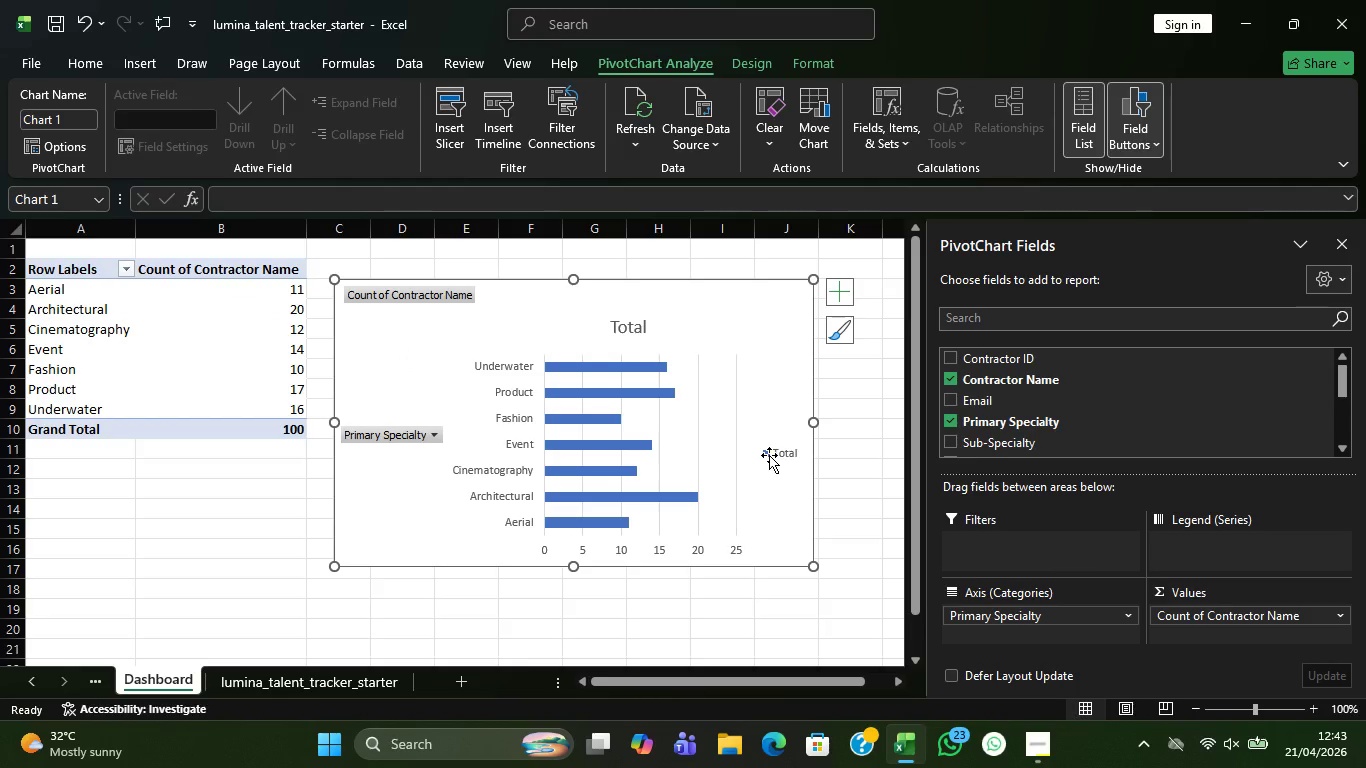 
left_click([769, 455])
 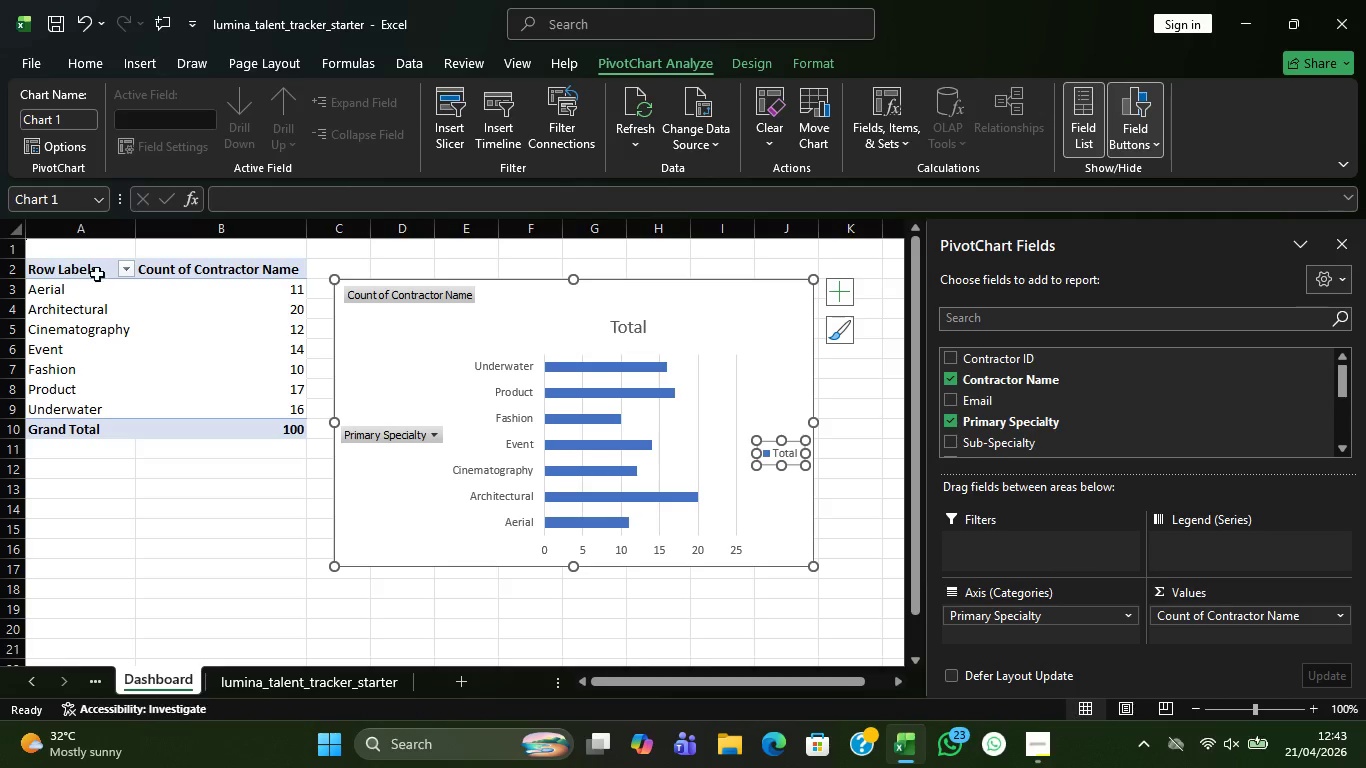 
wait(6.86)
 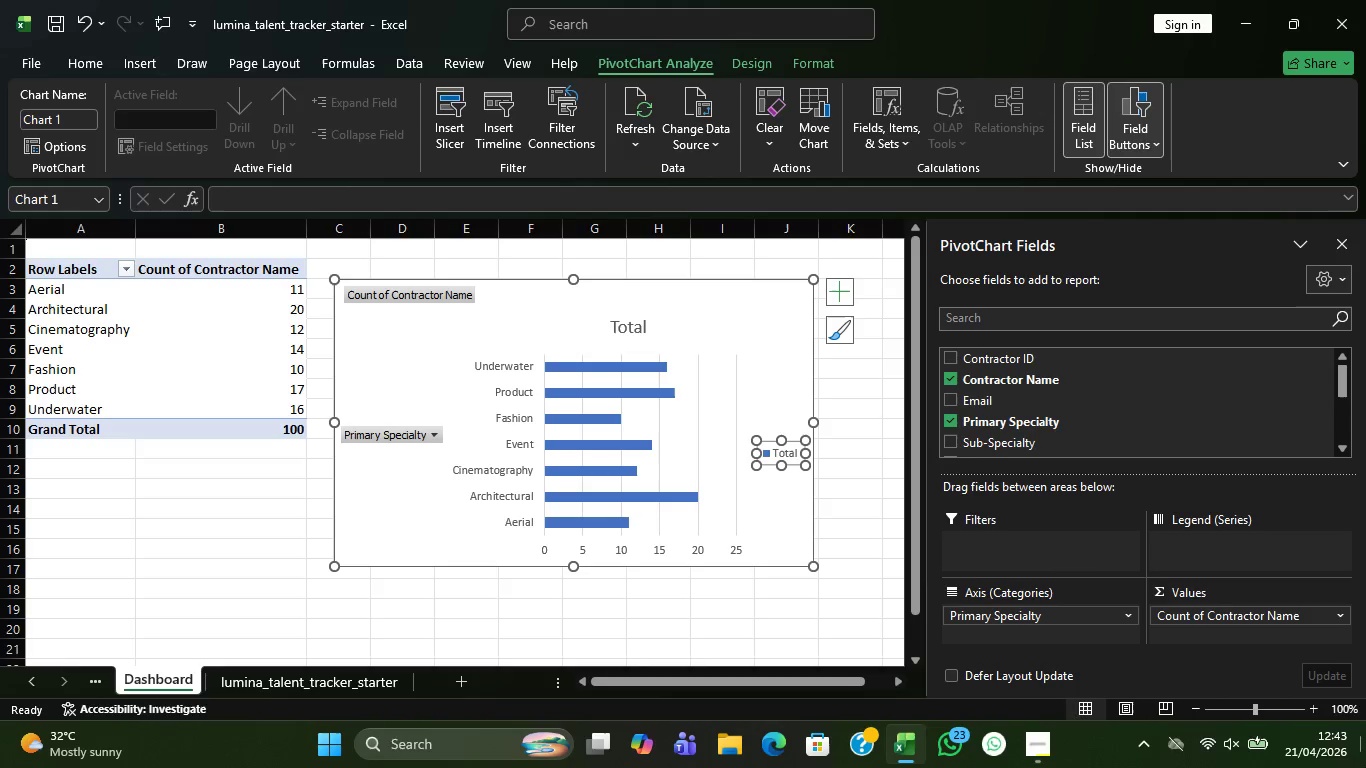 
left_click([452, 302])
 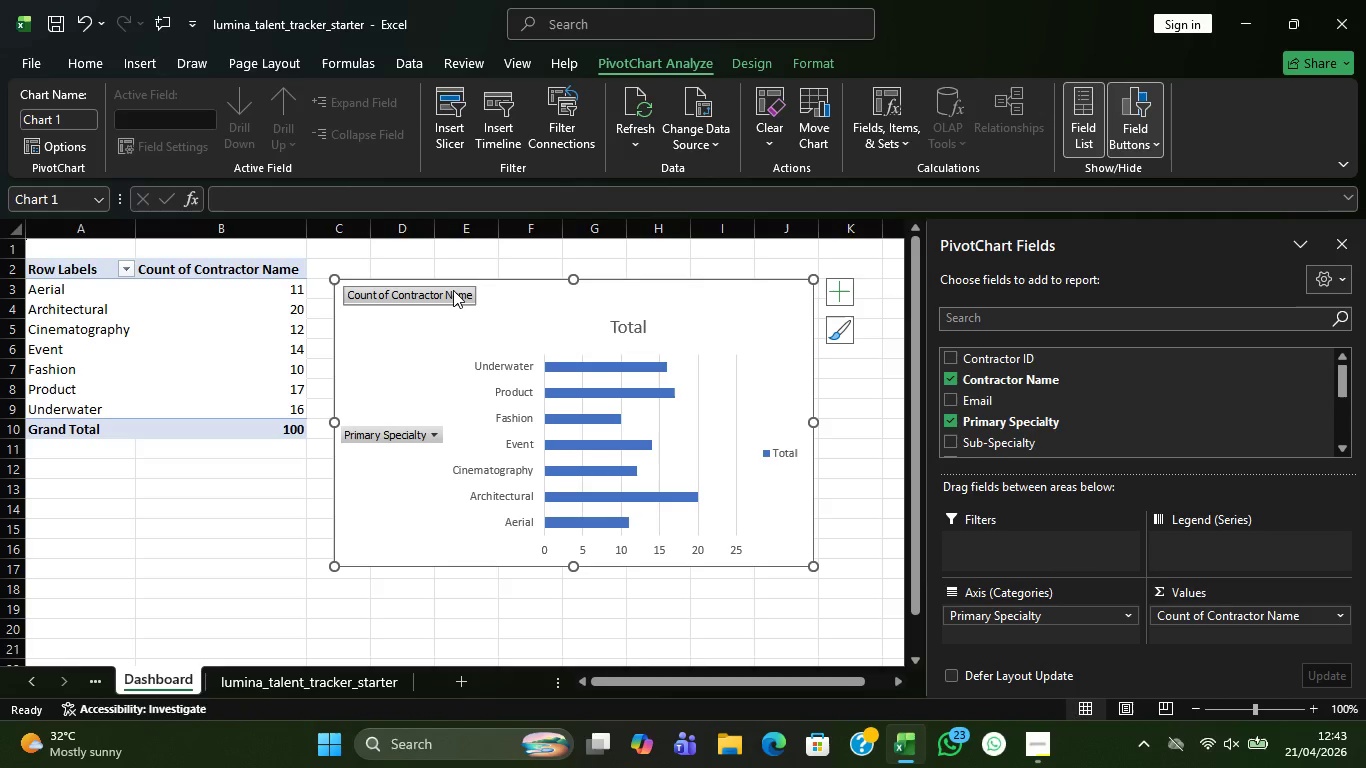 
left_click([453, 290])
 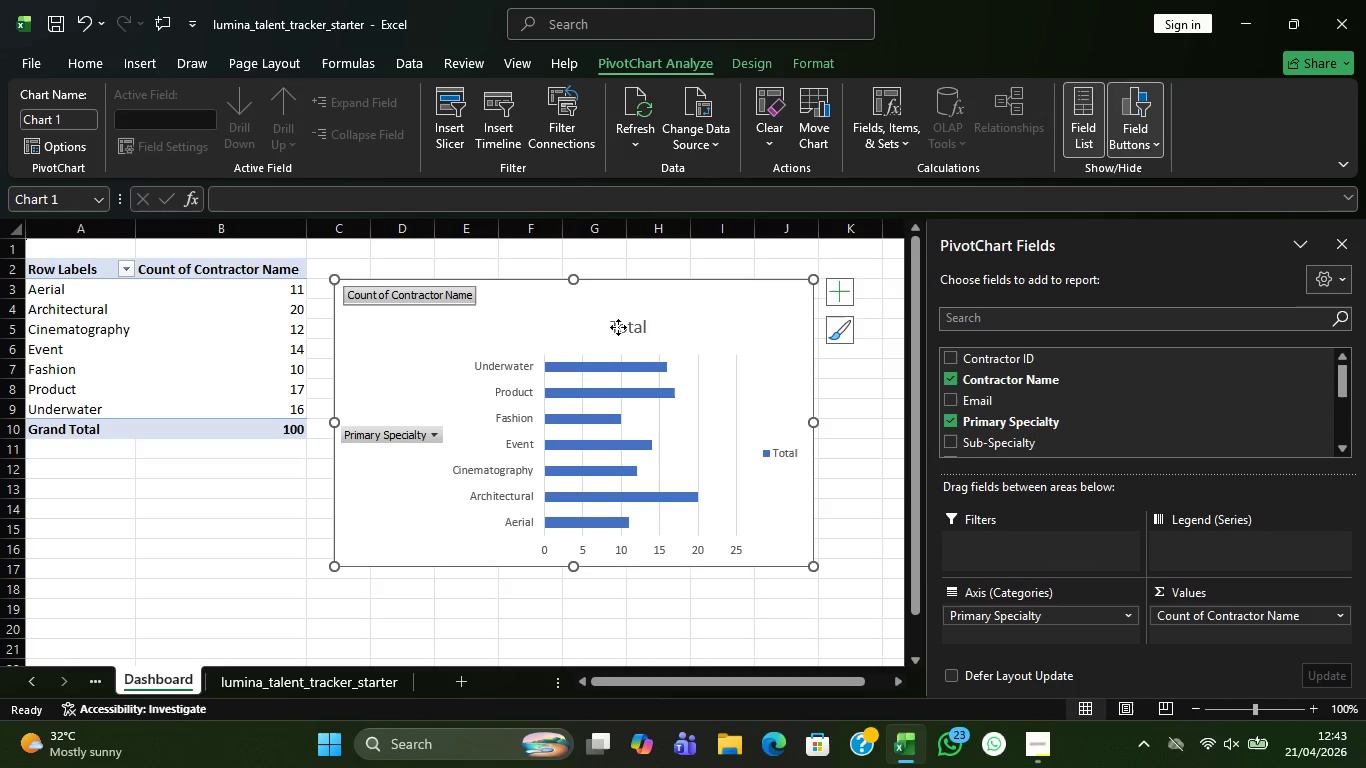 
left_click([618, 327])
 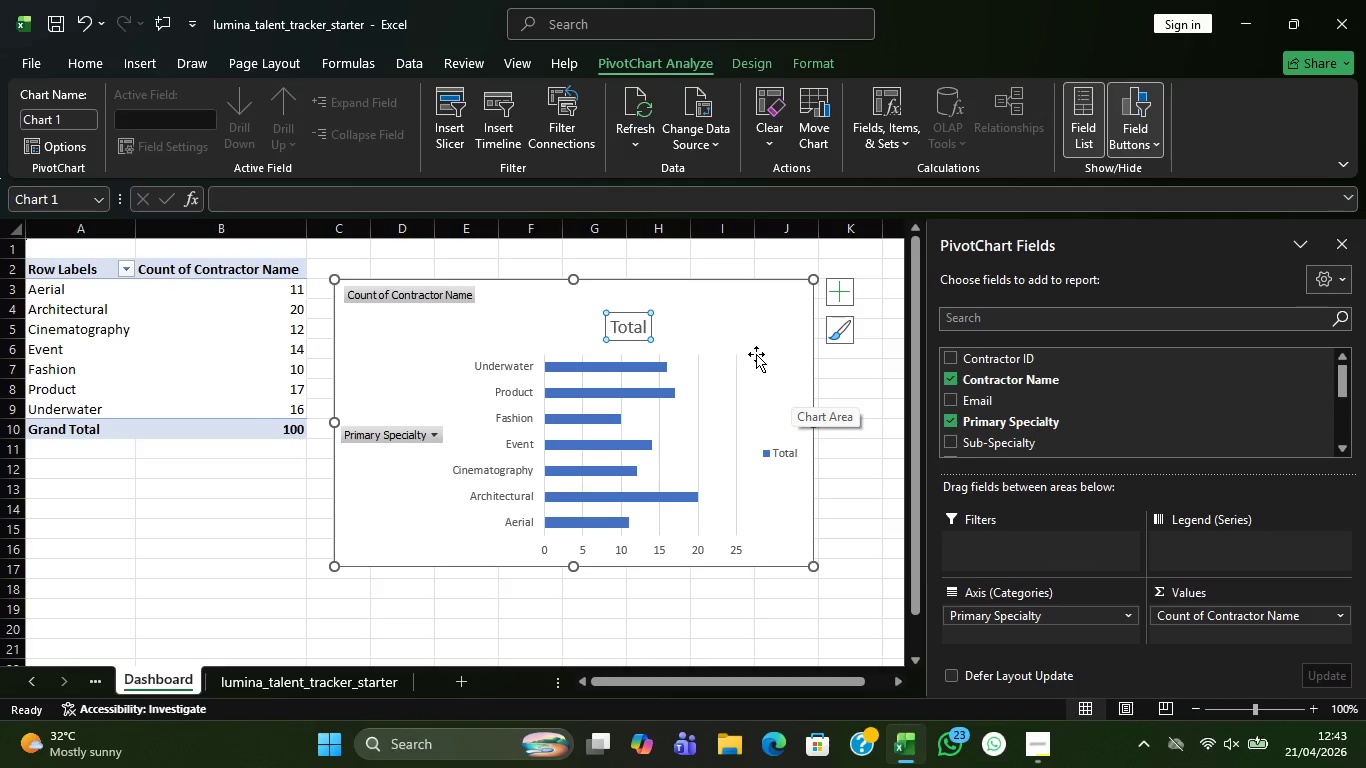 
wait(7.78)
 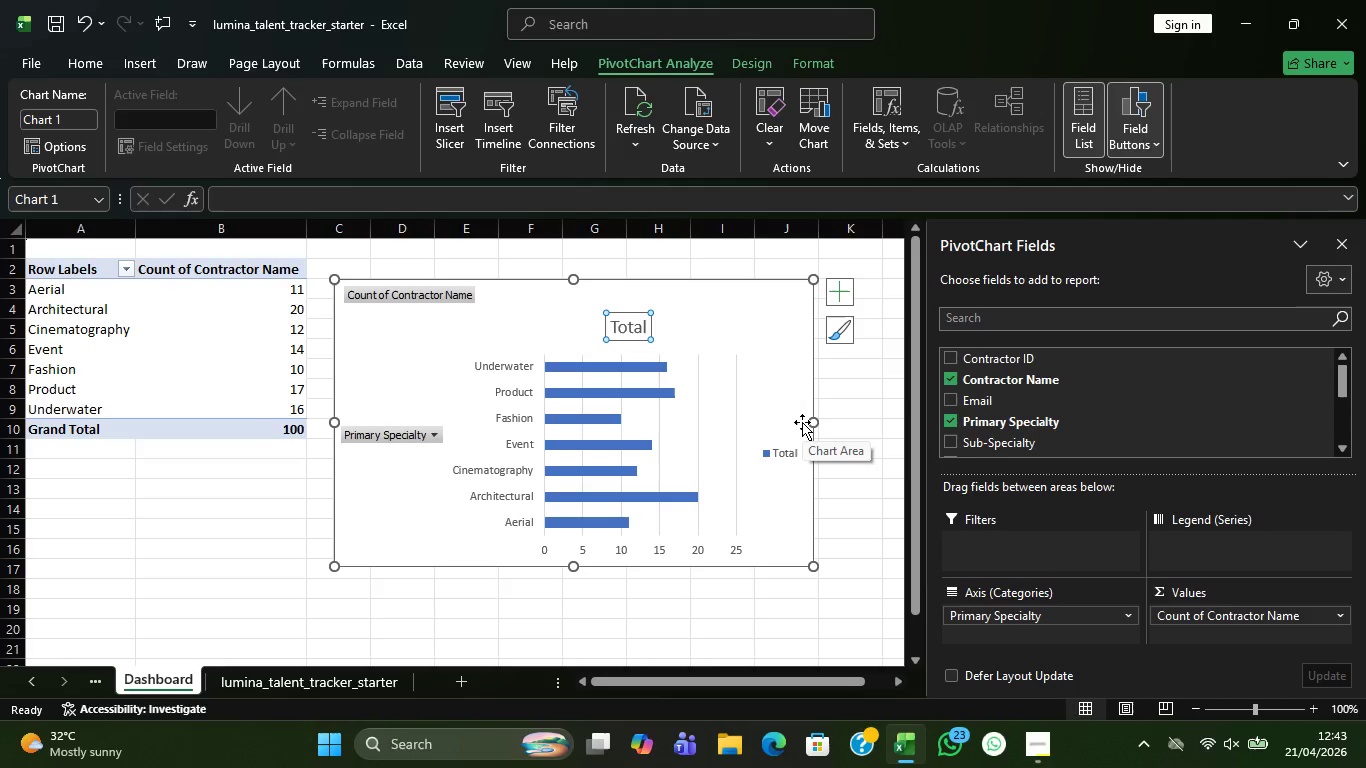 
double_click([635, 323])
 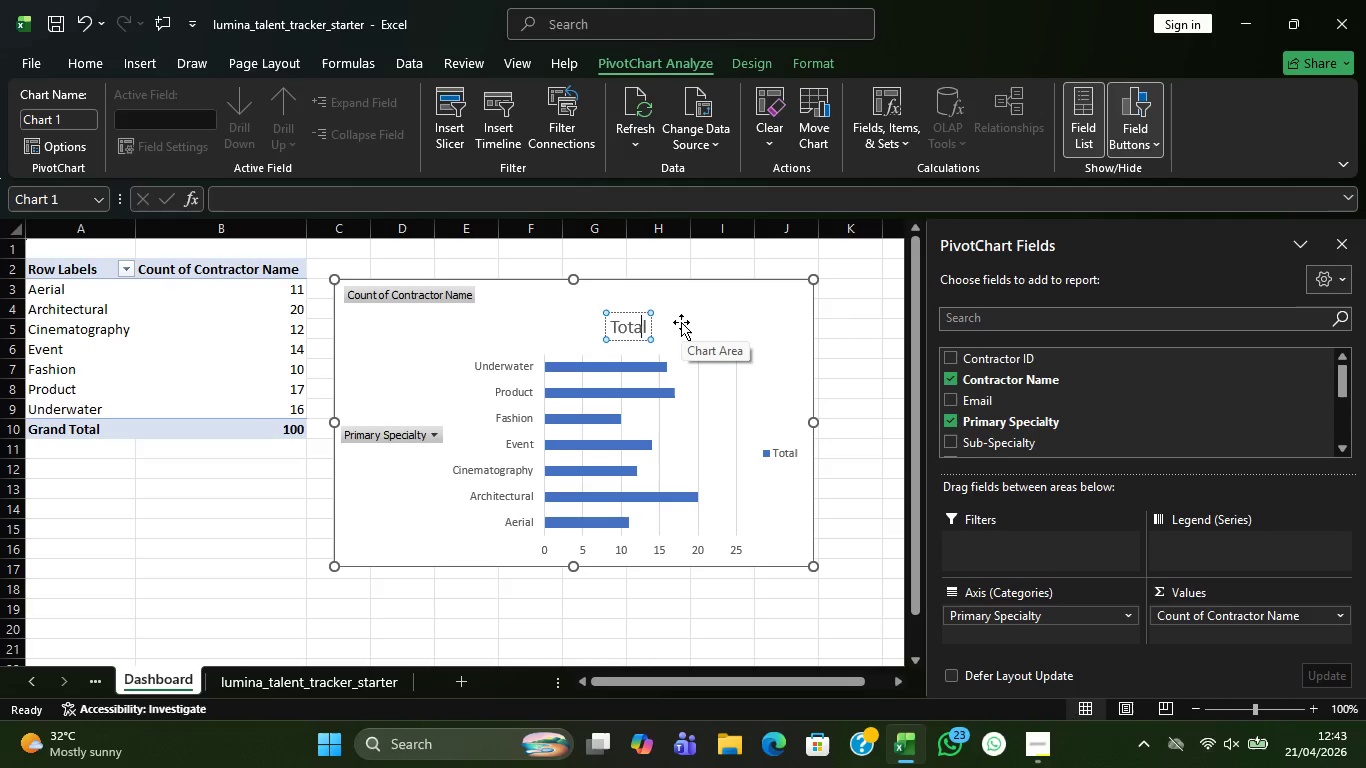 
key(ArrowRight)
 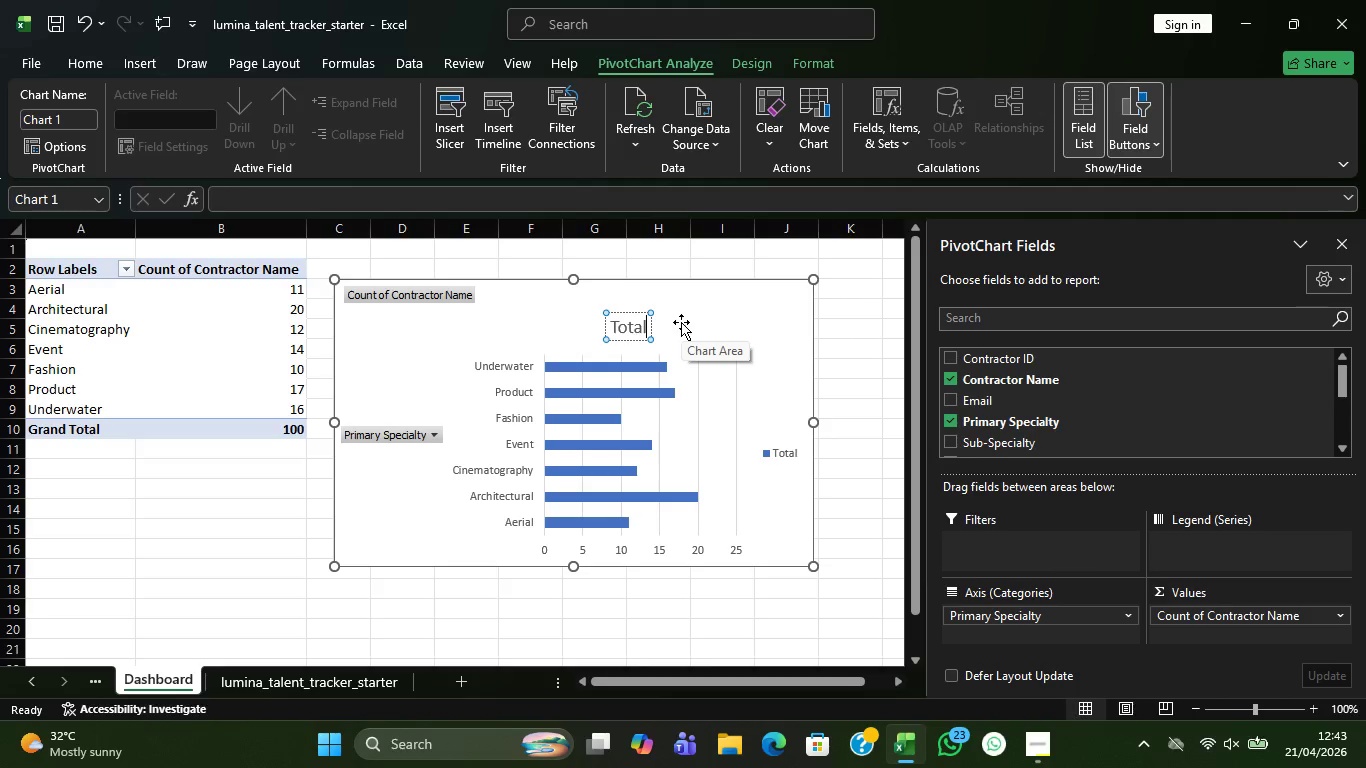 
key(ArrowRight)
 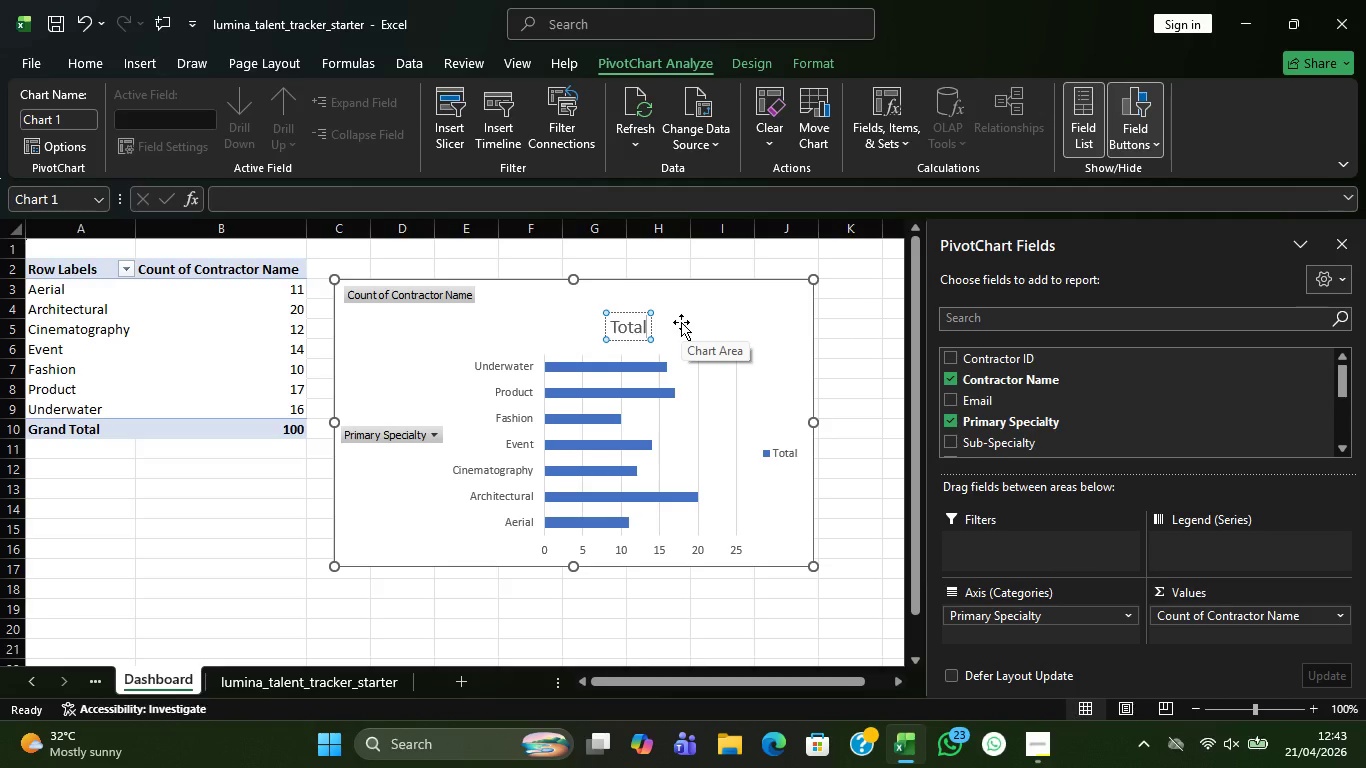 
key(ArrowRight)
 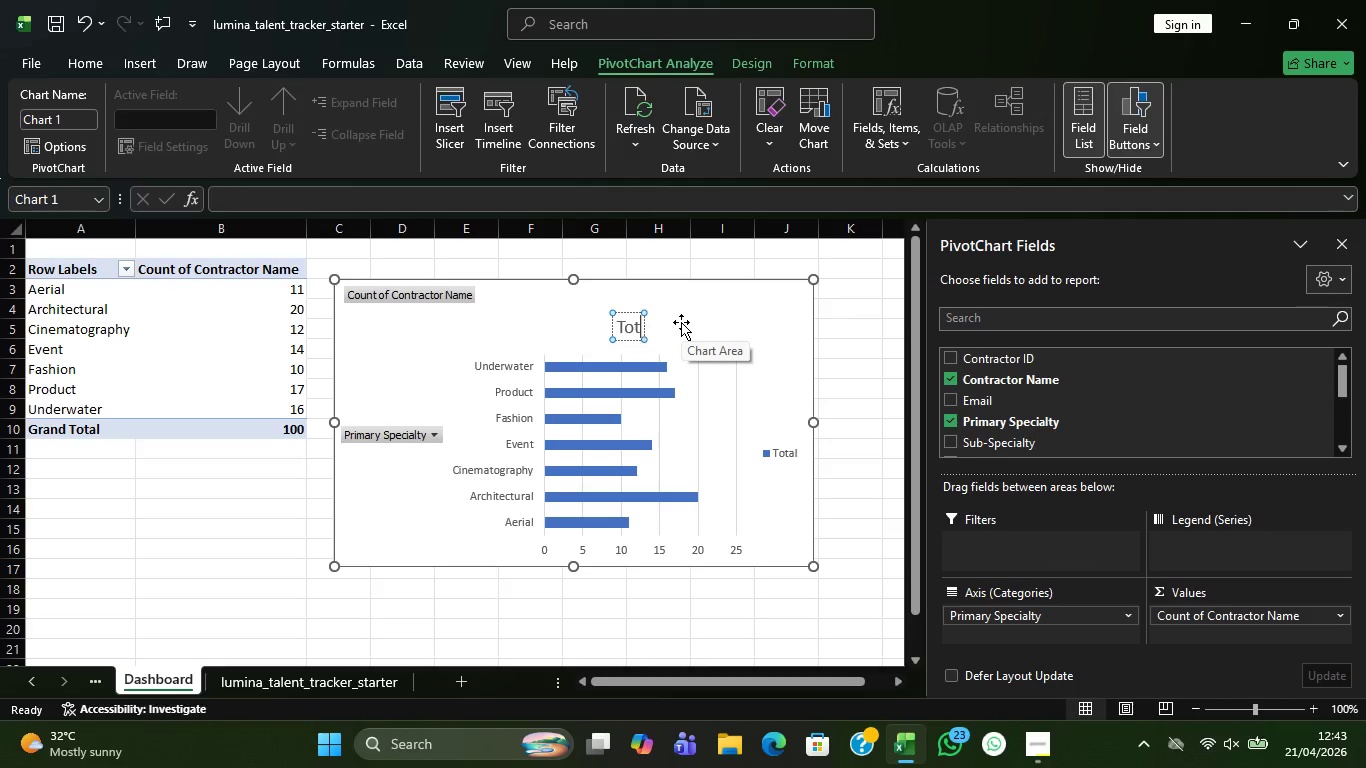 
key(Backspace)
key(Backspace)
key(Backspace)
key(Backspace)
key(Backspace)
type(Speciality D istribution)
 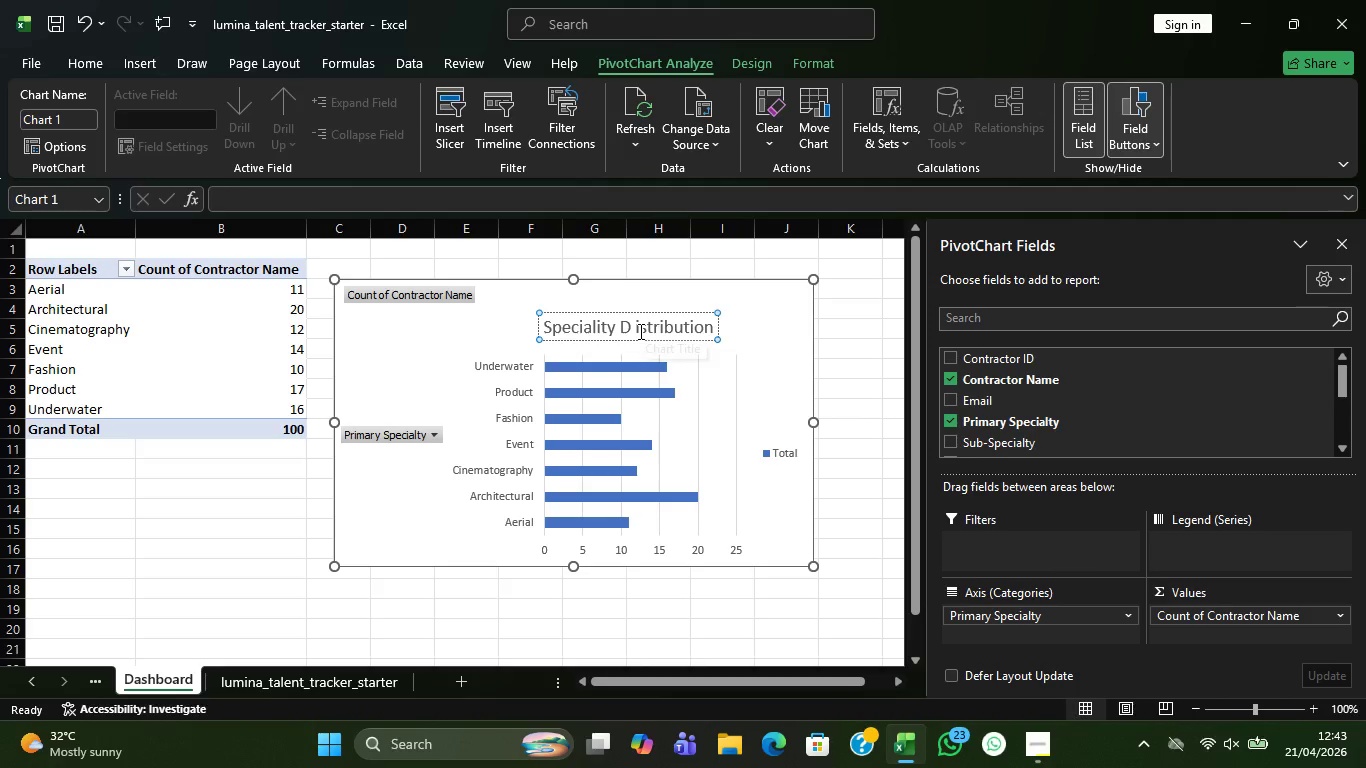 
left_click([639, 331])
 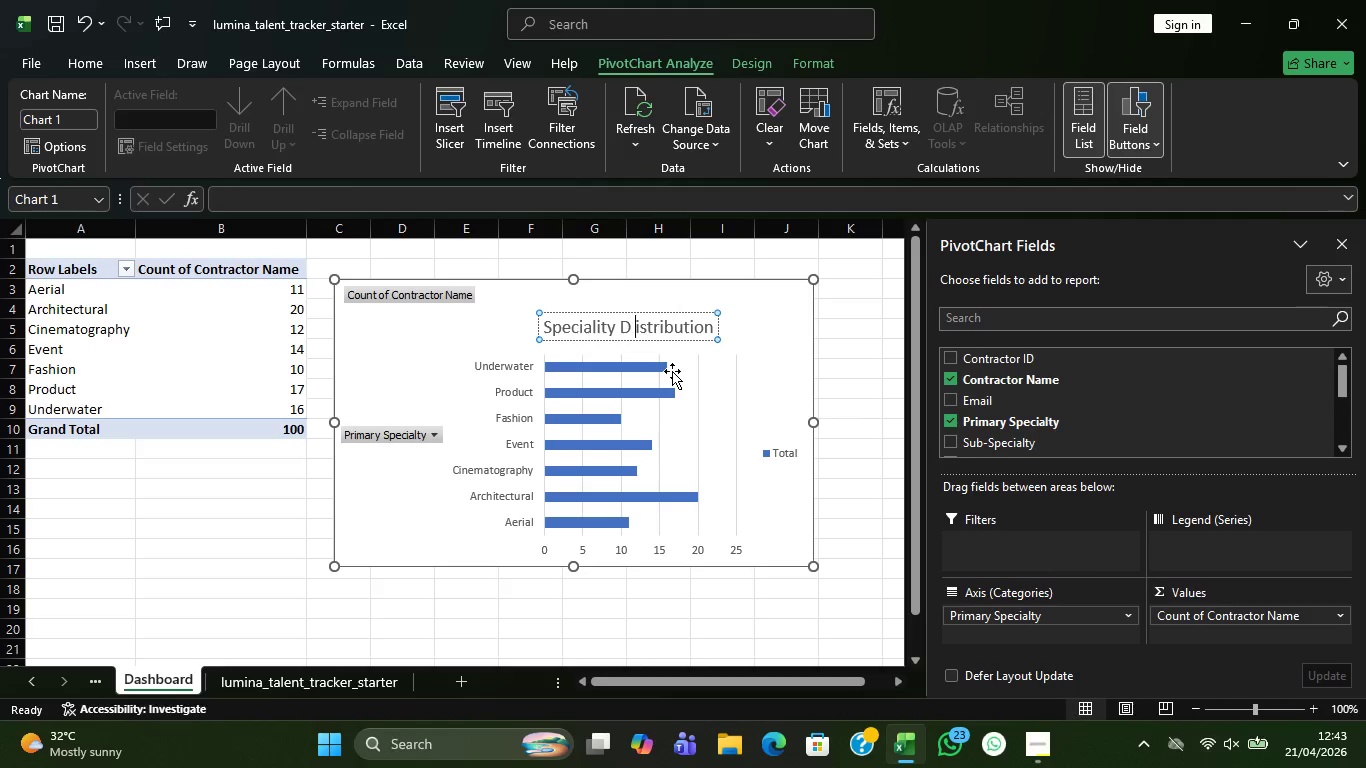 
key(ArrowLeft)
 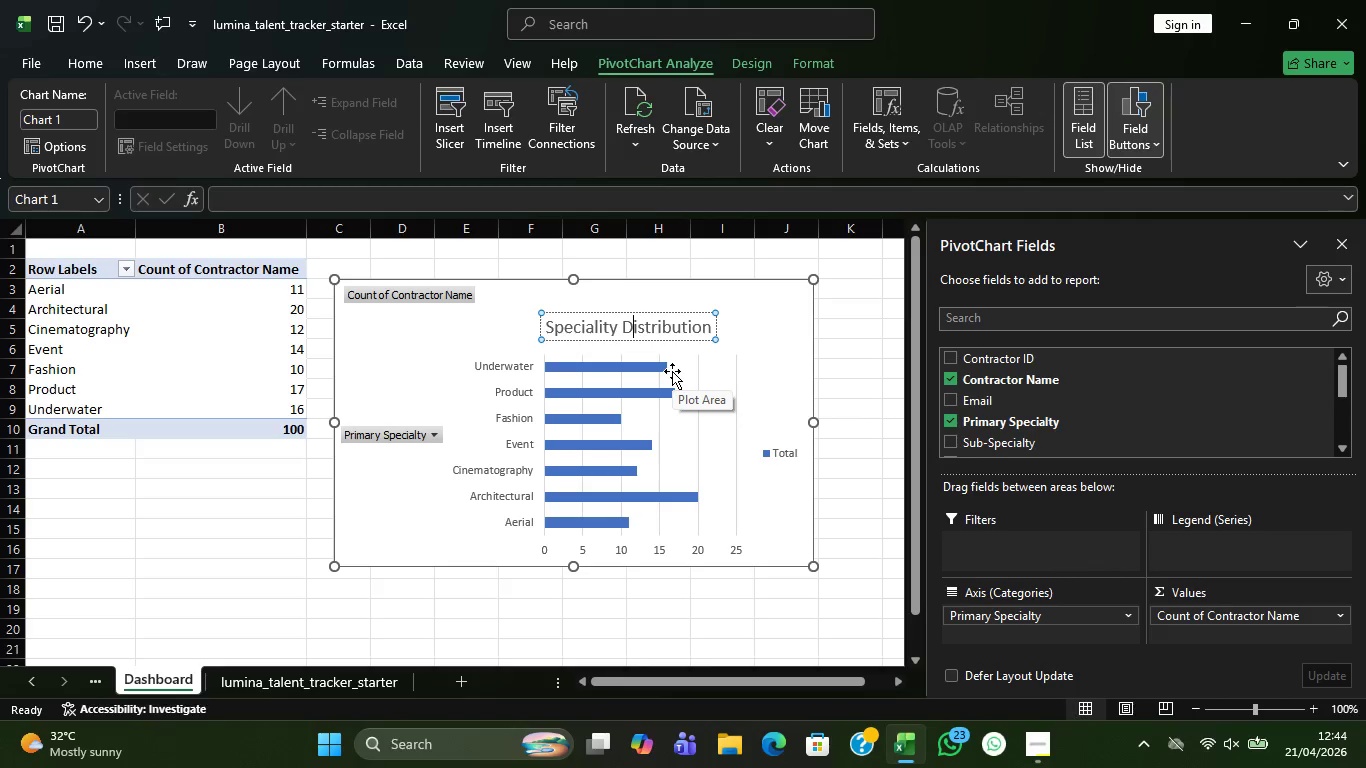 
key(Backspace)
 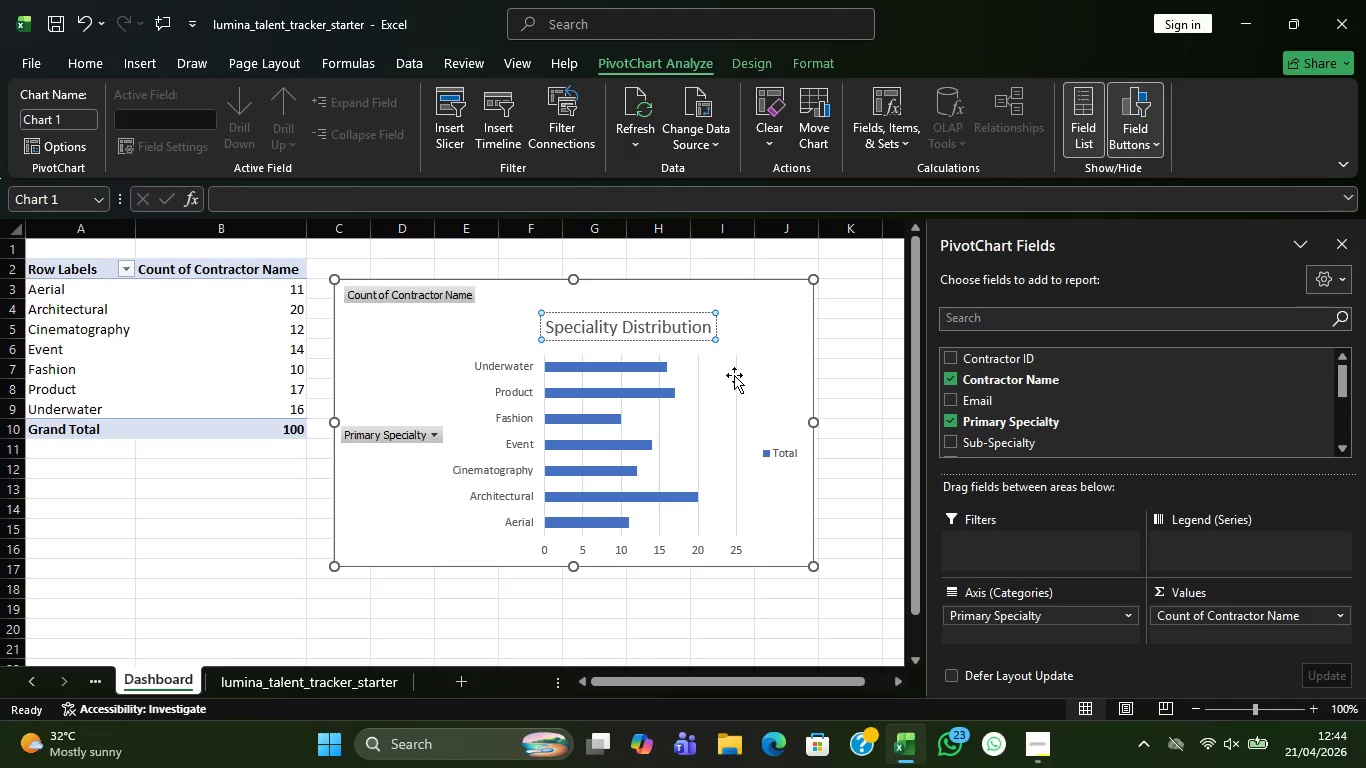 
left_click([733, 344])
 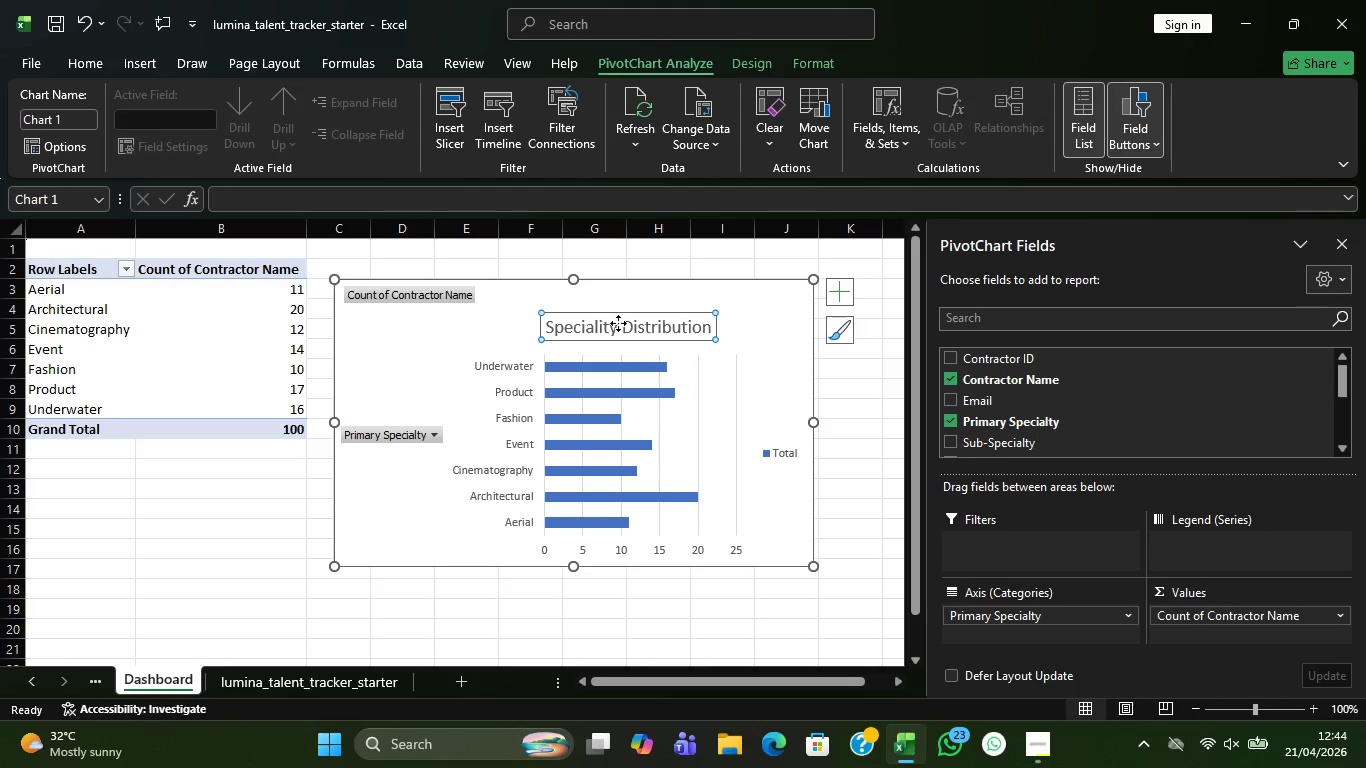 
left_click_drag(start_coordinate=[618, 323], to_coordinate=[584, 326])
 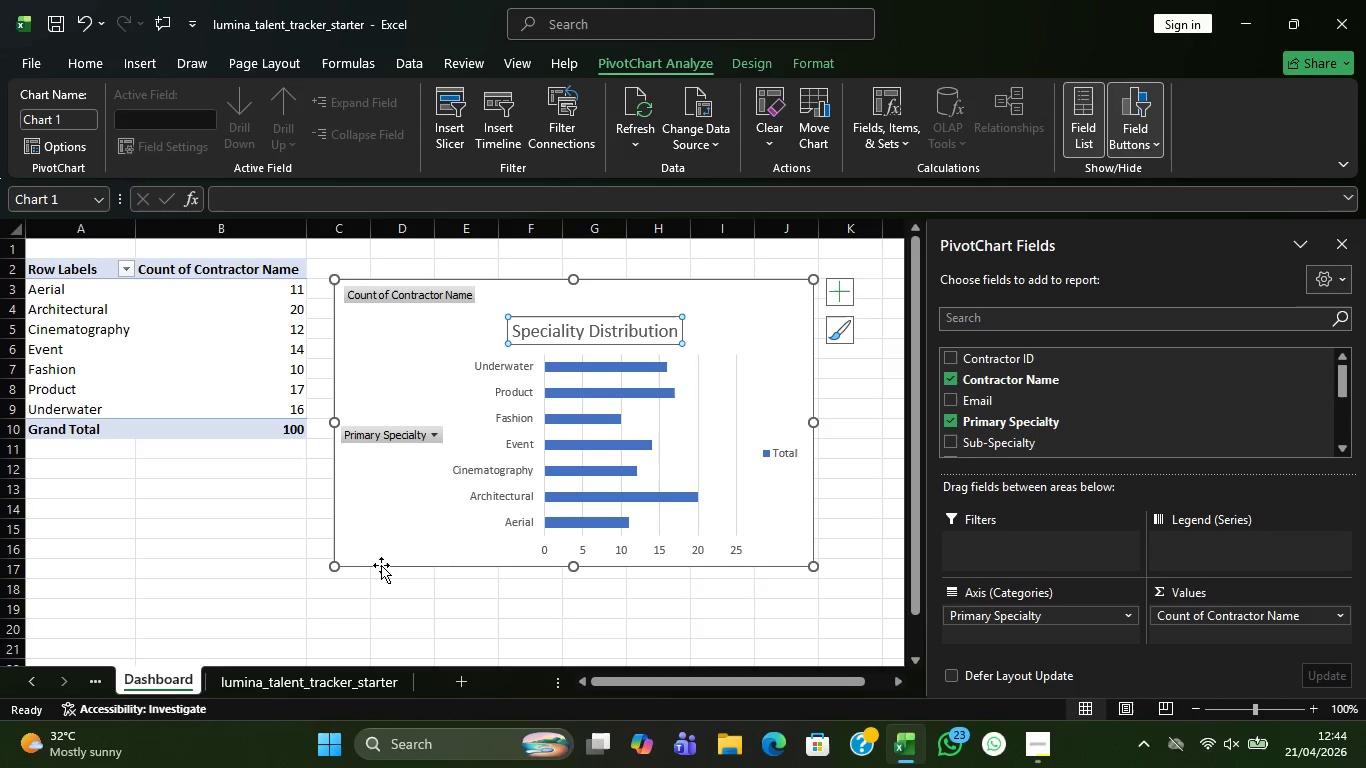 
left_click_drag(start_coordinate=[387, 533], to_coordinate=[374, 525])
 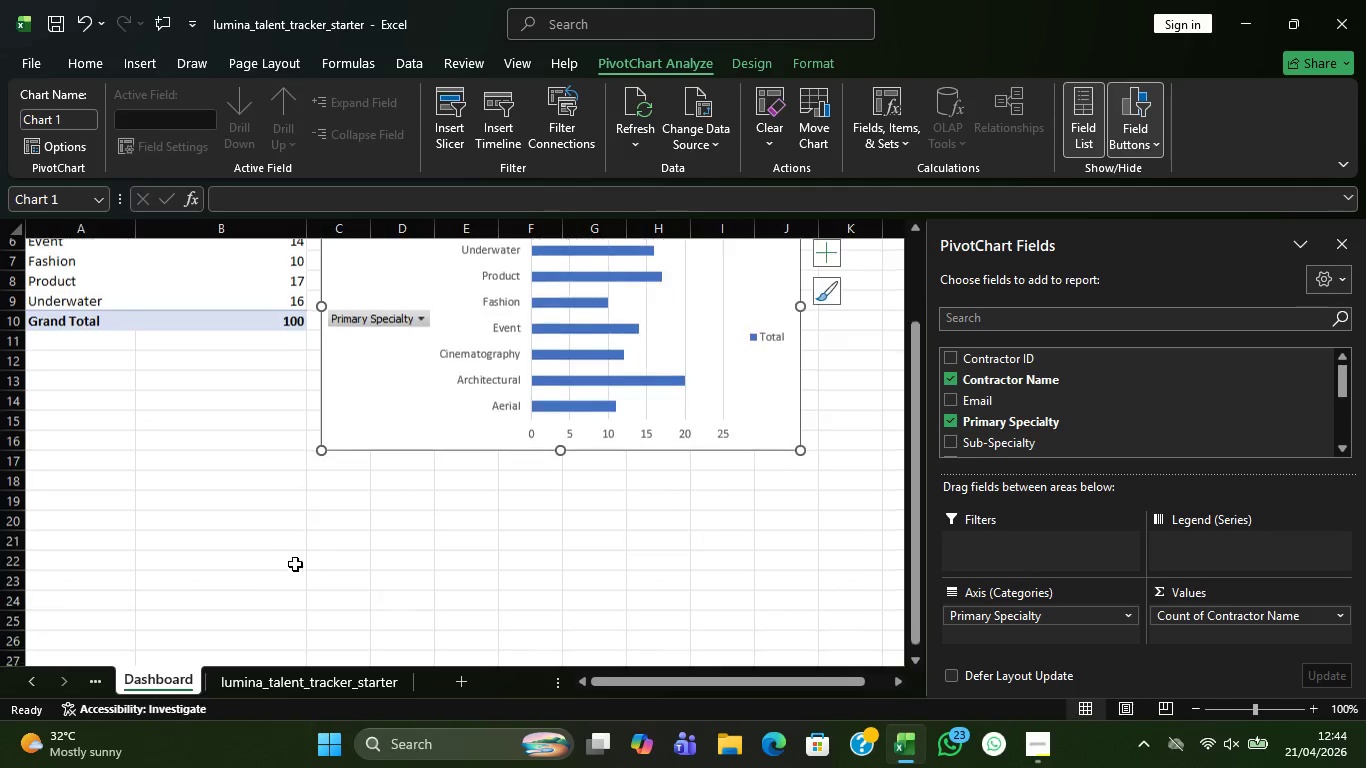 
scroll: coordinate [277, 554], scroll_direction: down, amount: 2.0
 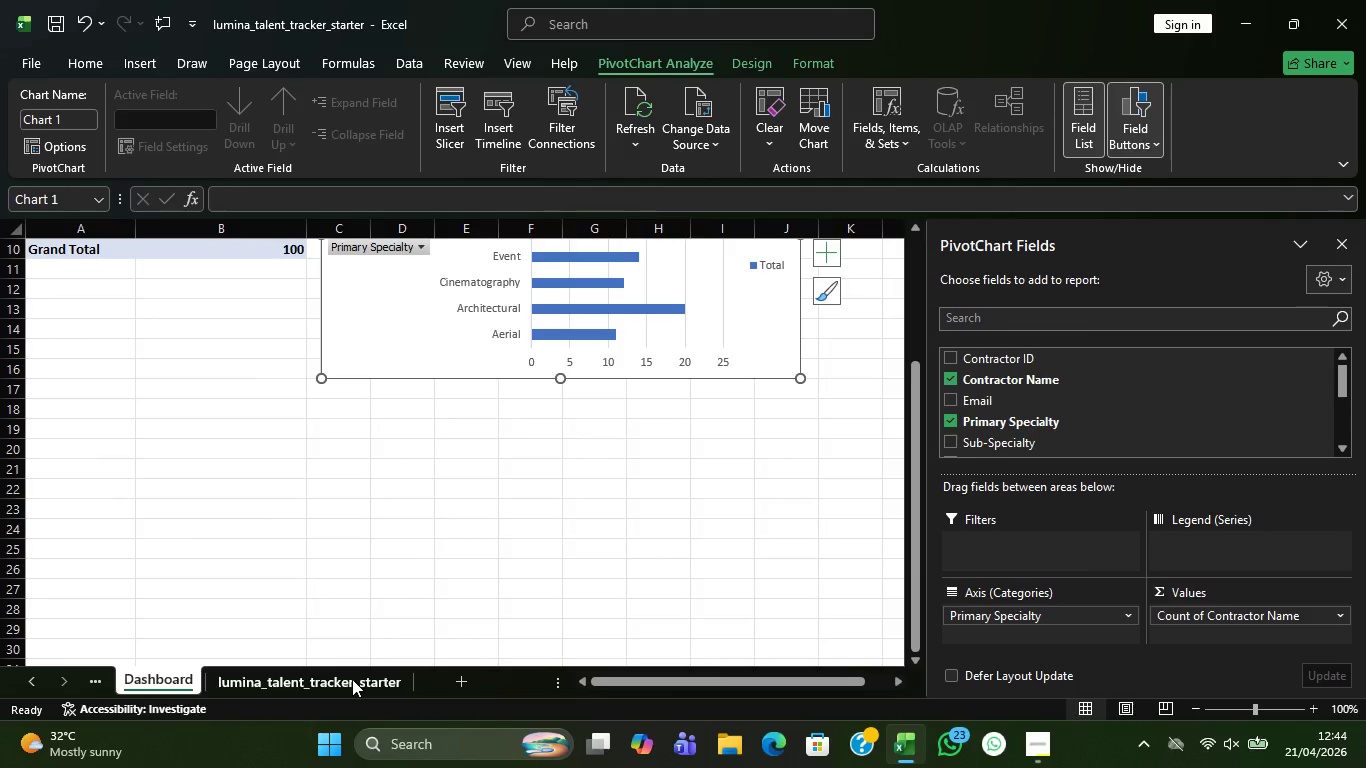 
left_click([352, 679])
 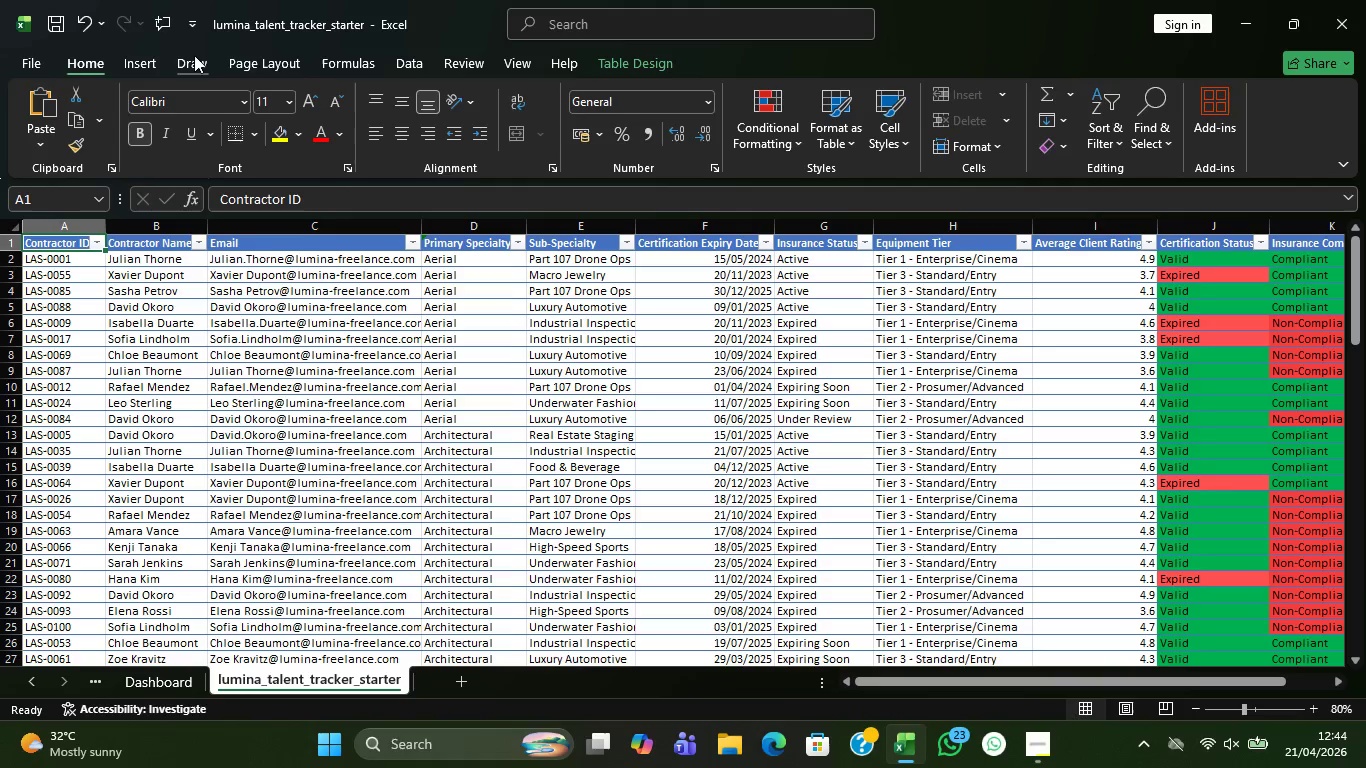 
left_click([148, 59])
 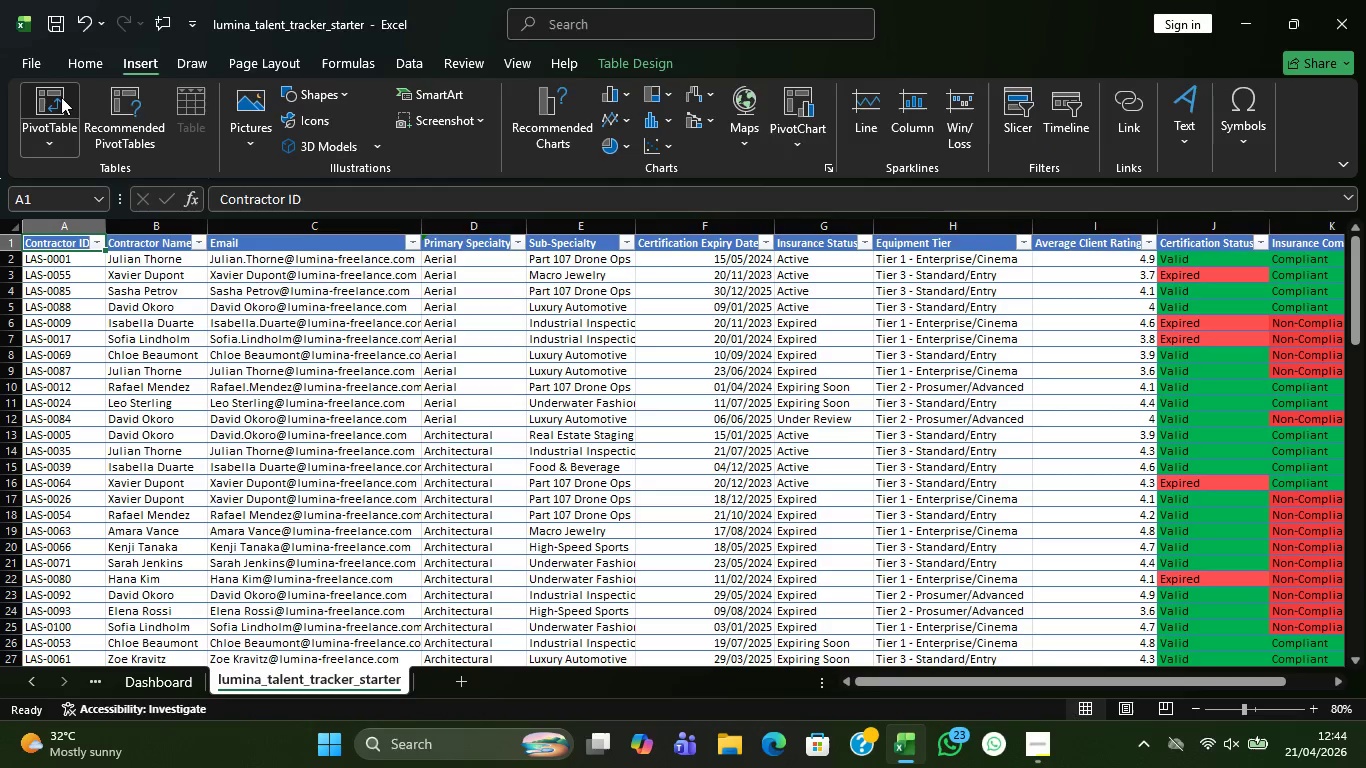 
left_click([61, 97])
 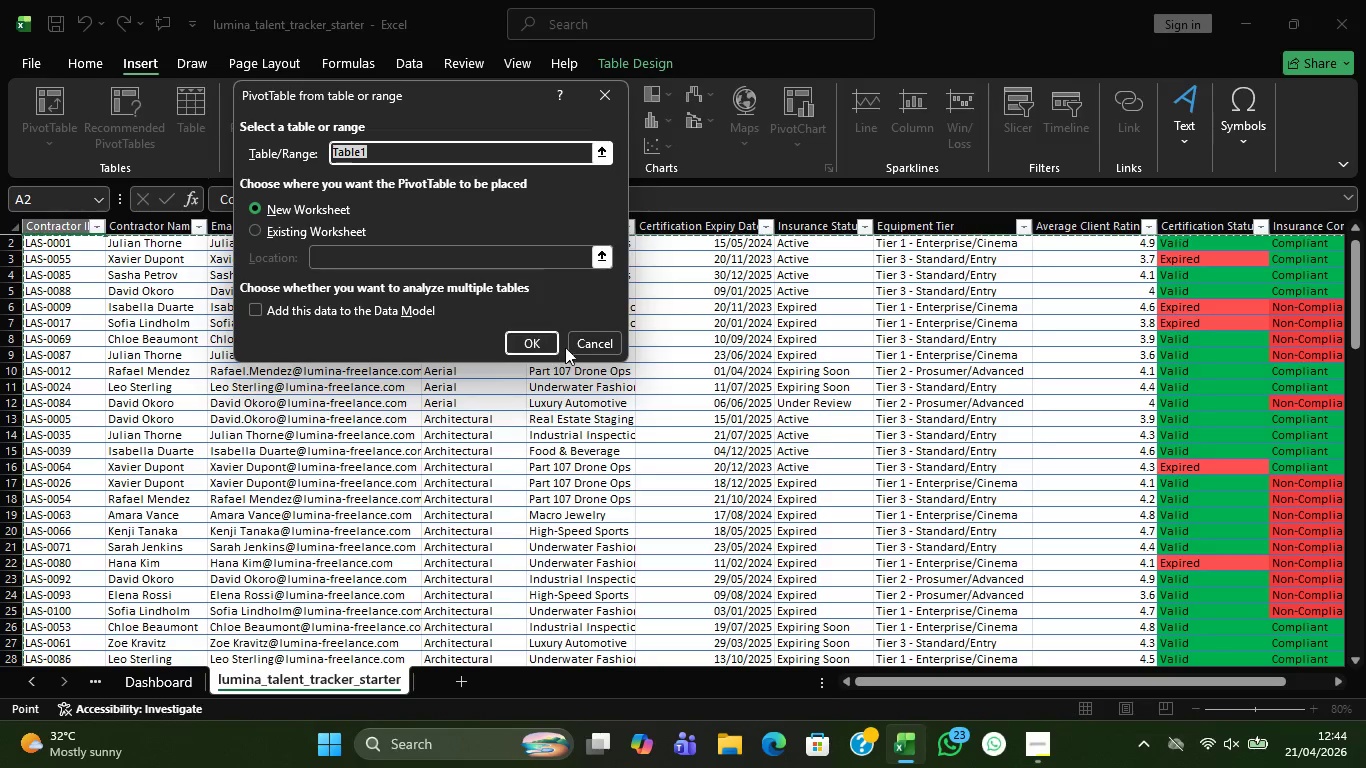 
wait(20.17)
 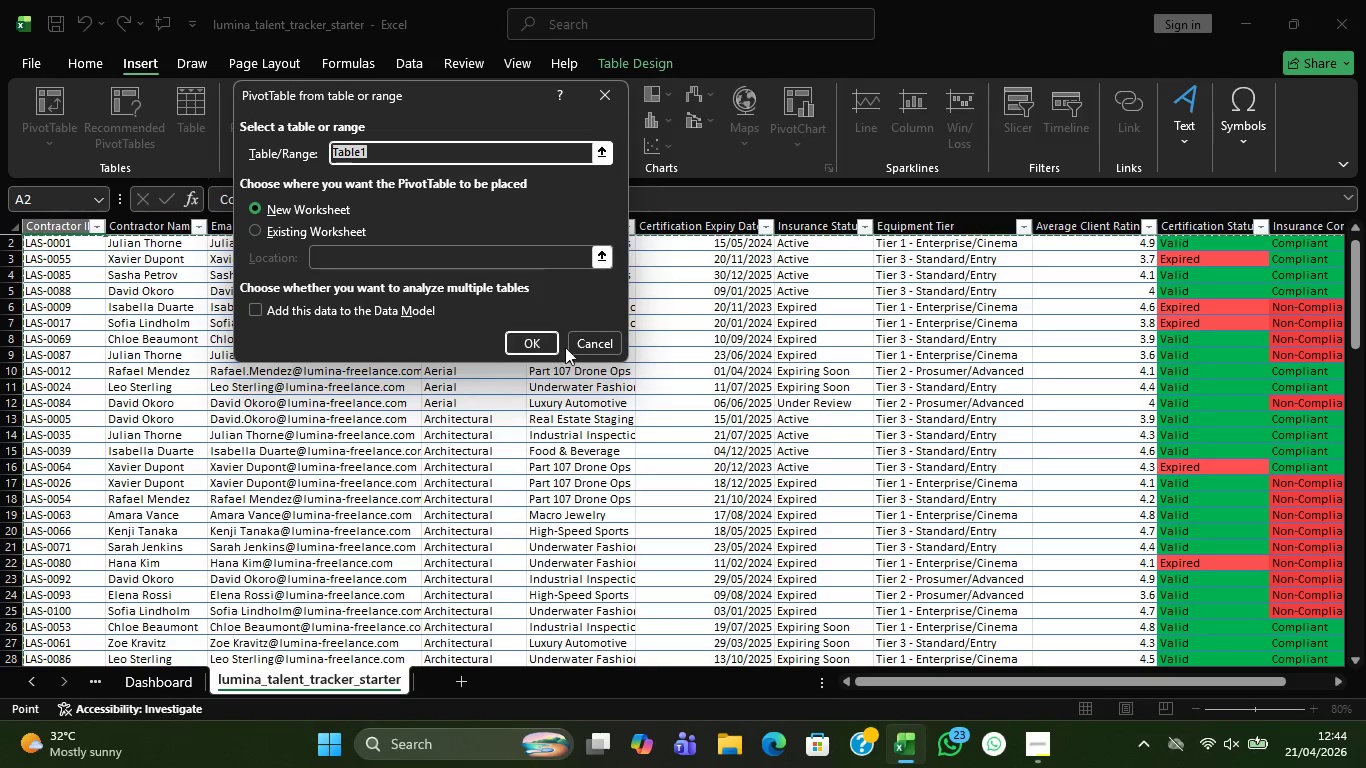 
left_click([260, 231])
 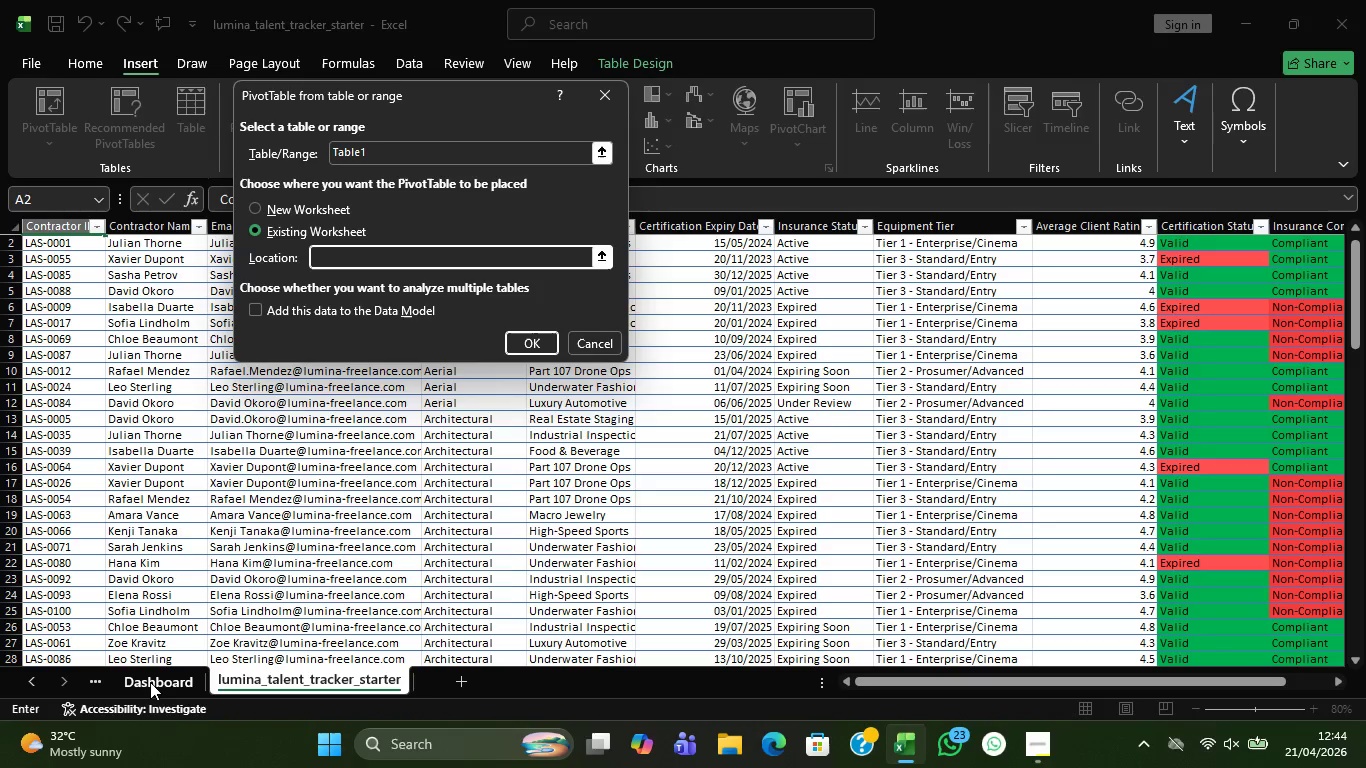 
left_click([150, 682])
 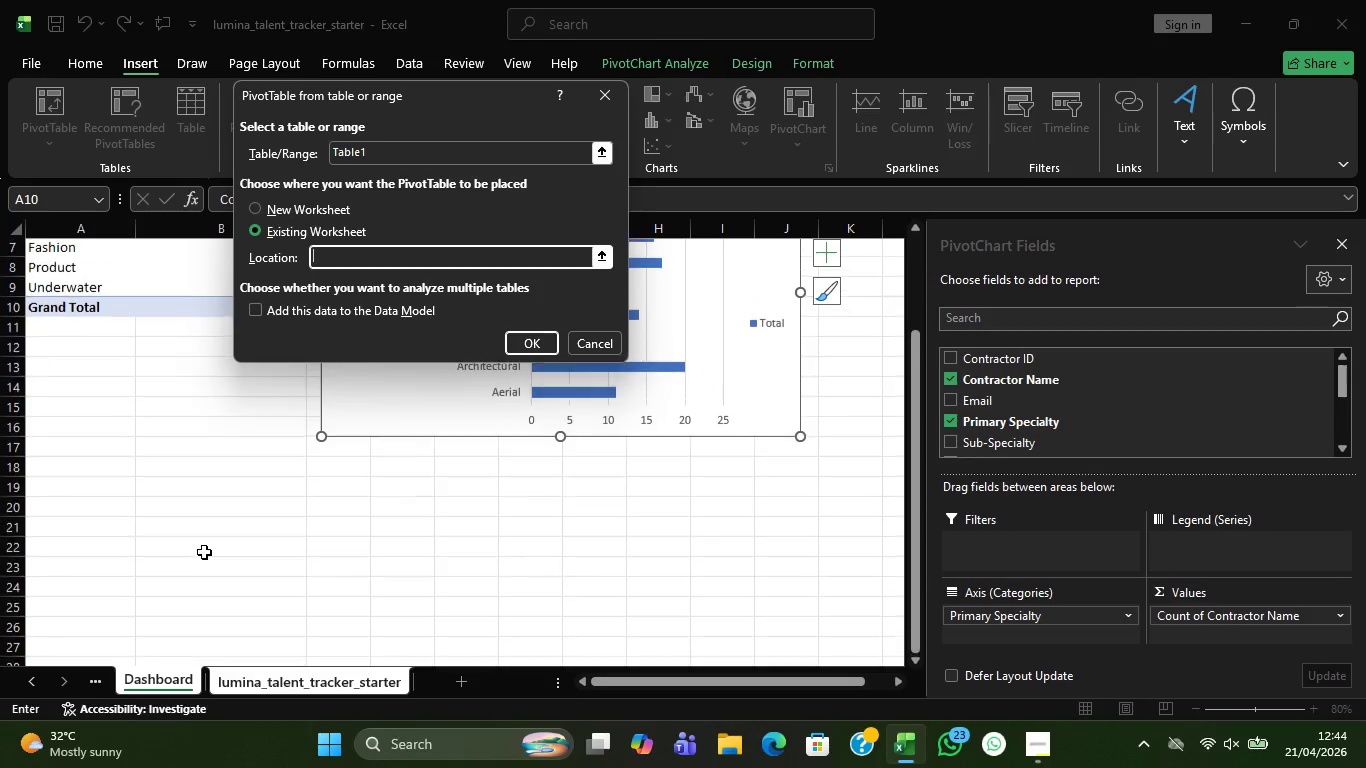 
scroll: coordinate [204, 556], scroll_direction: none, amount: 0.0
 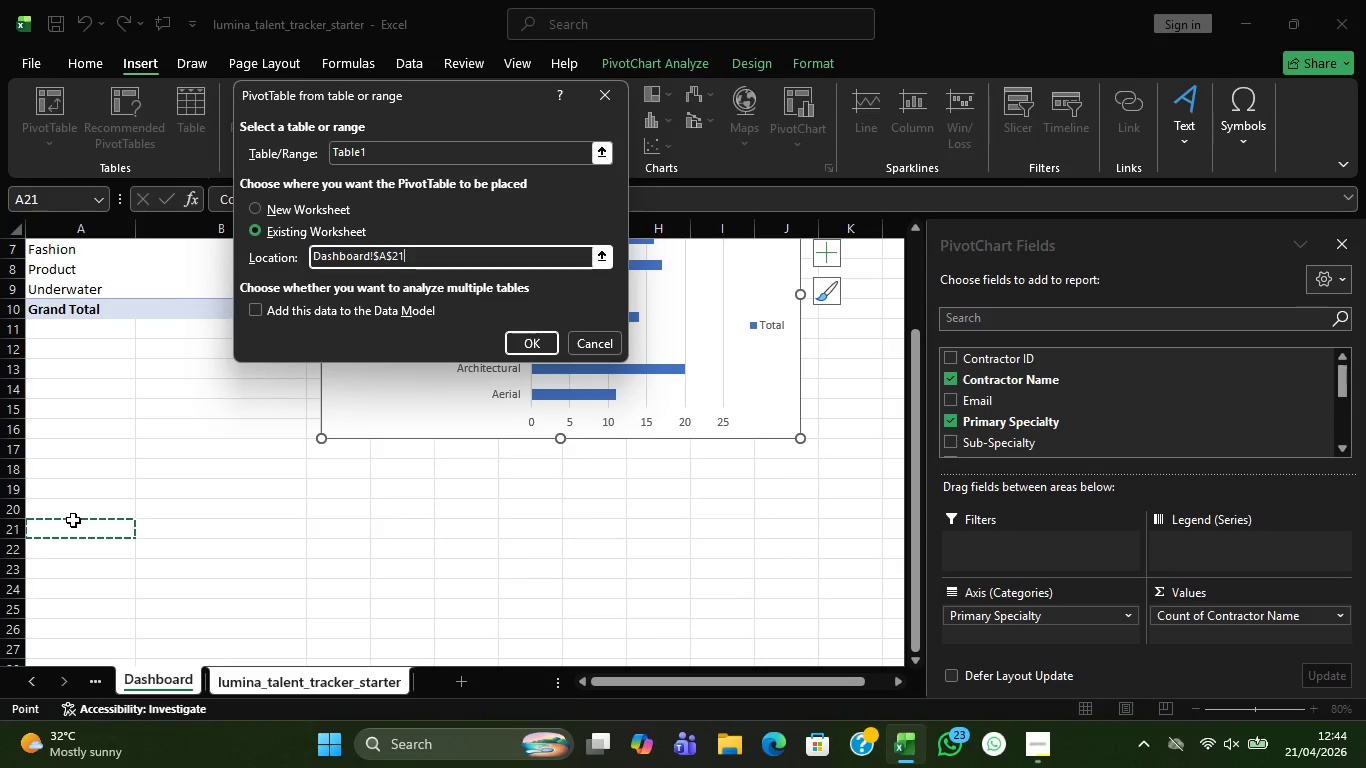 
left_click([73, 520])
 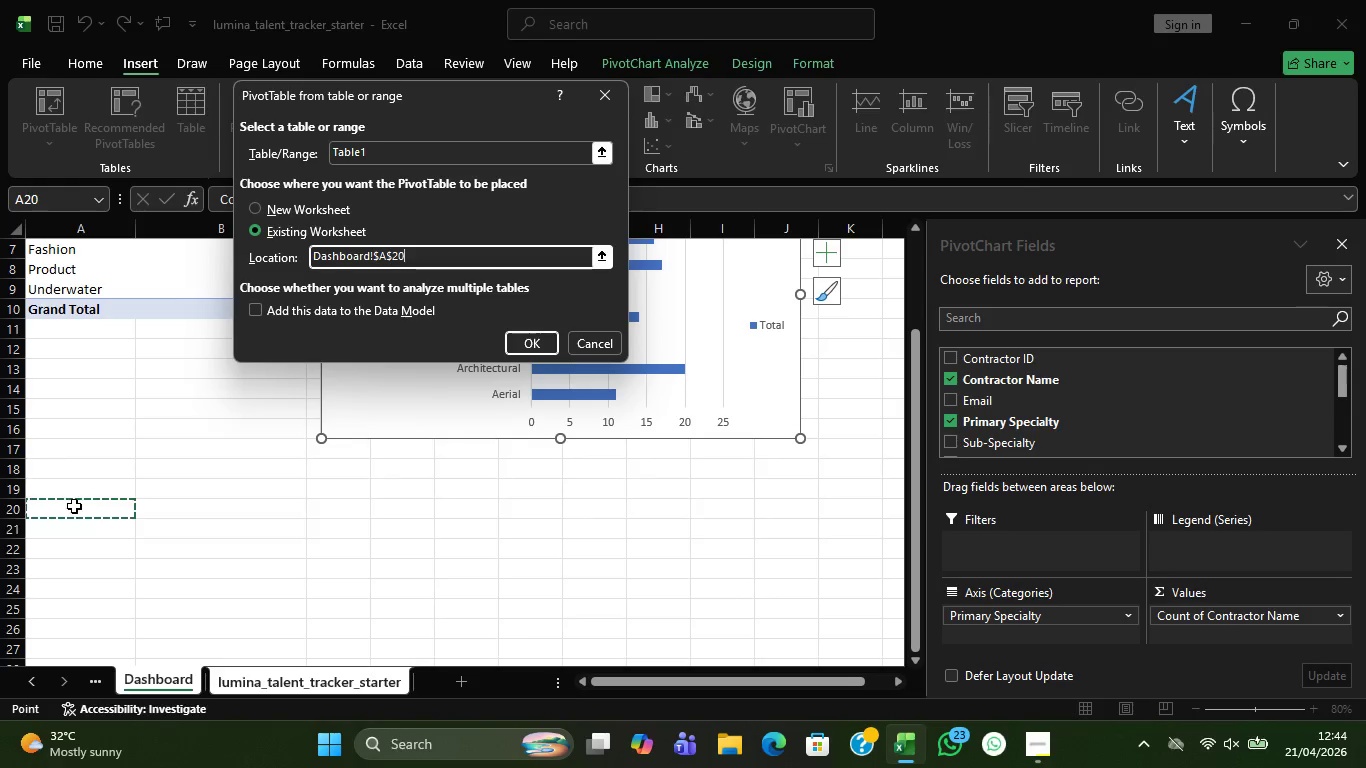 
left_click([74, 506])
 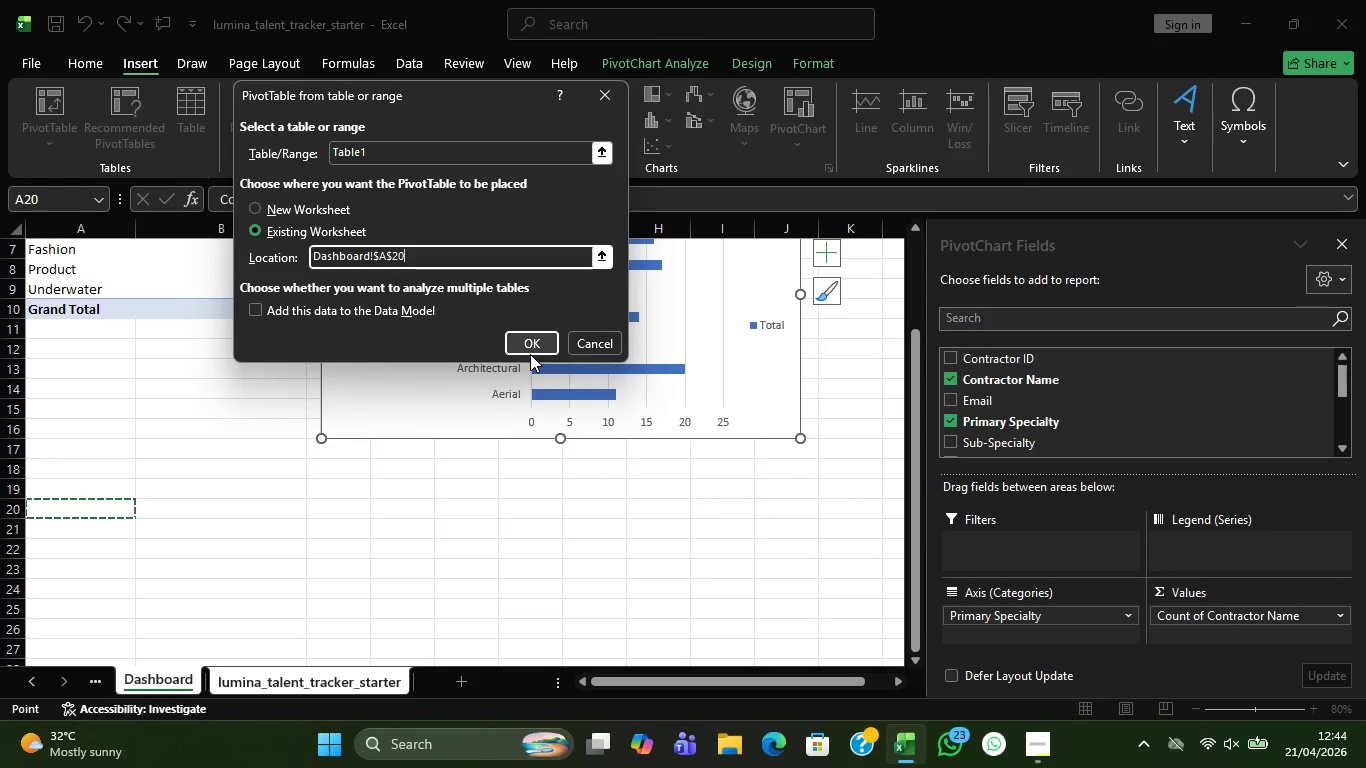 
left_click([531, 350])
 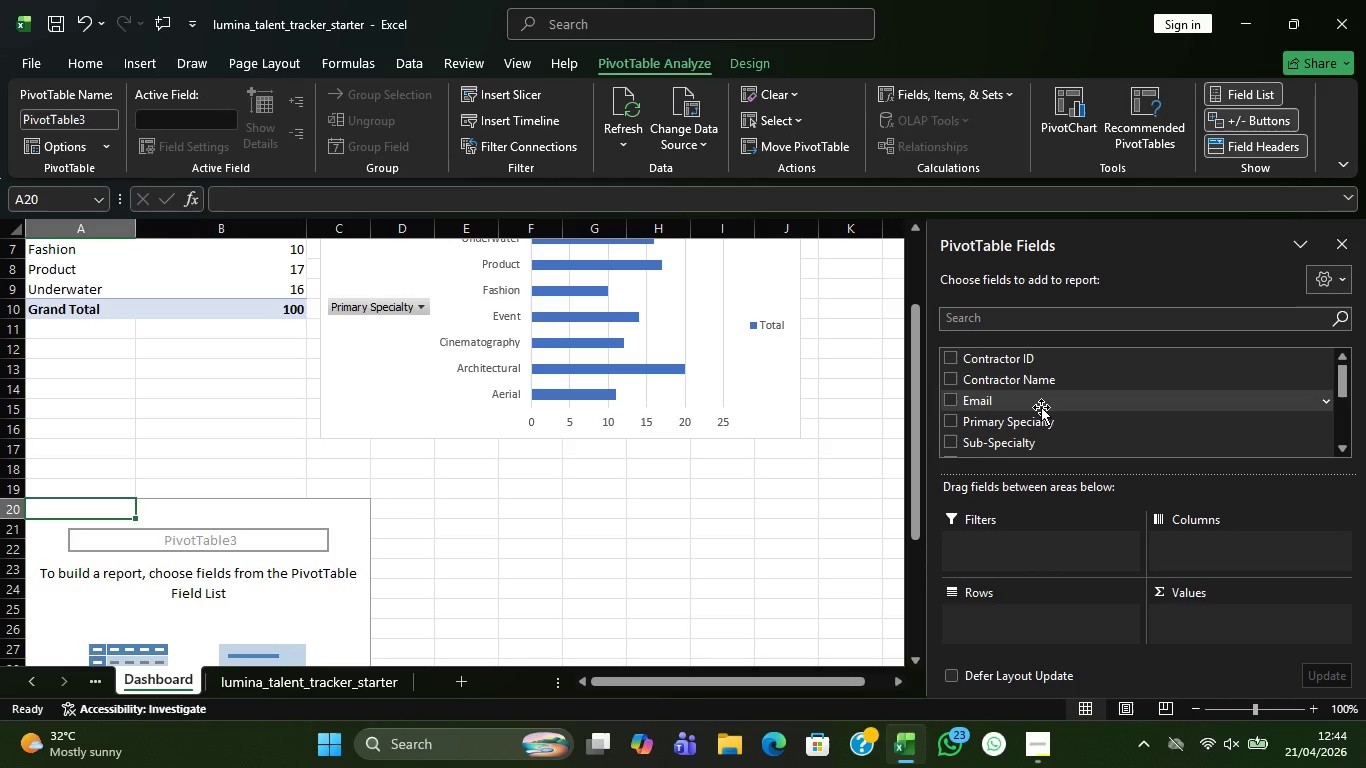 
wait(7.75)
 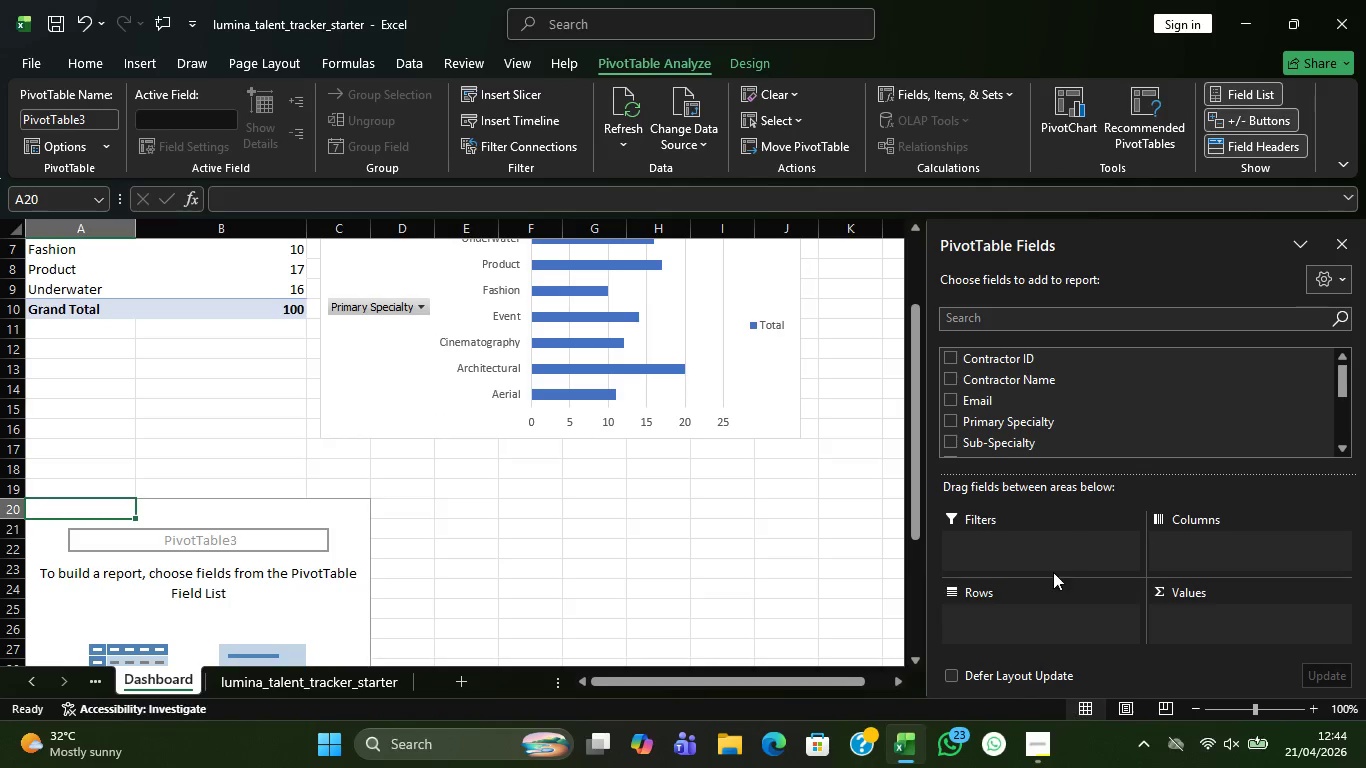 
scroll: coordinate [1046, 421], scroll_direction: none, amount: 0.0
 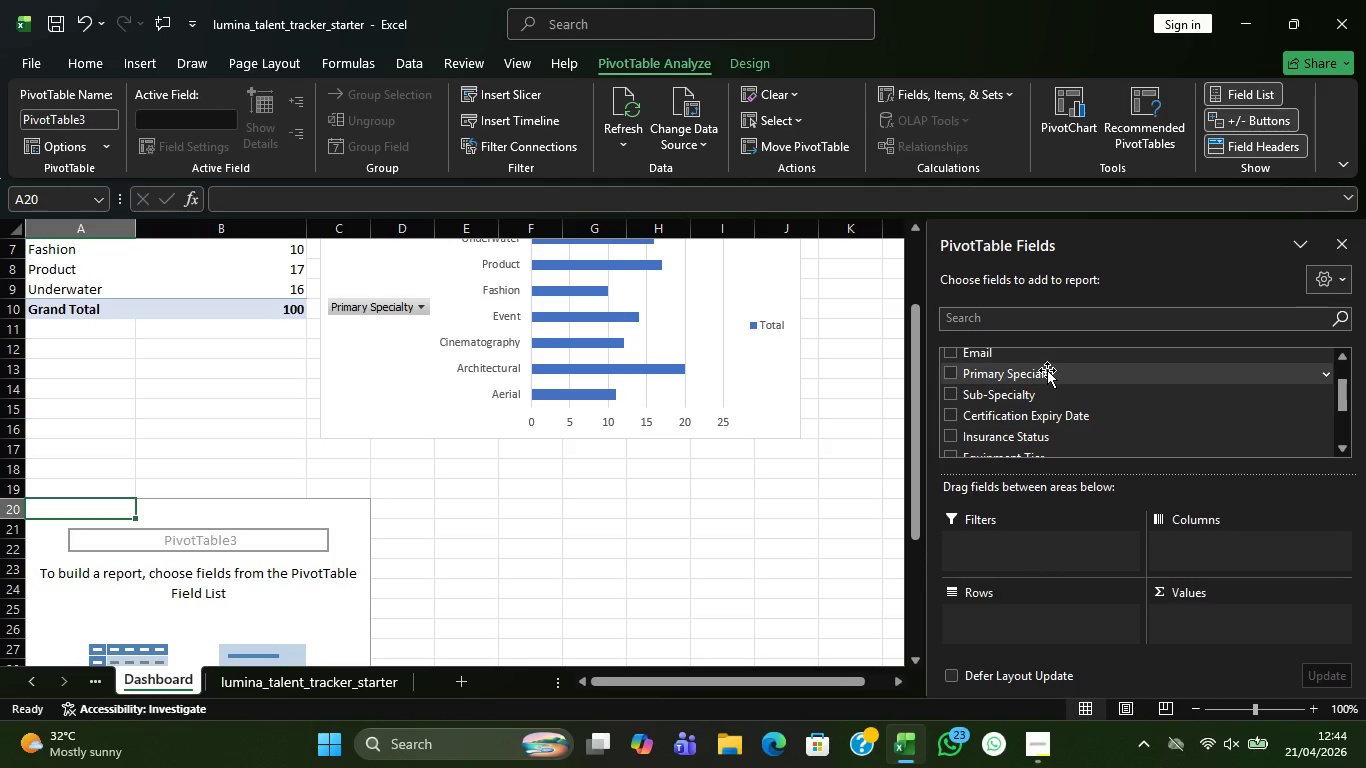 
left_click_drag(start_coordinate=[1047, 370], to_coordinate=[1001, 620])
 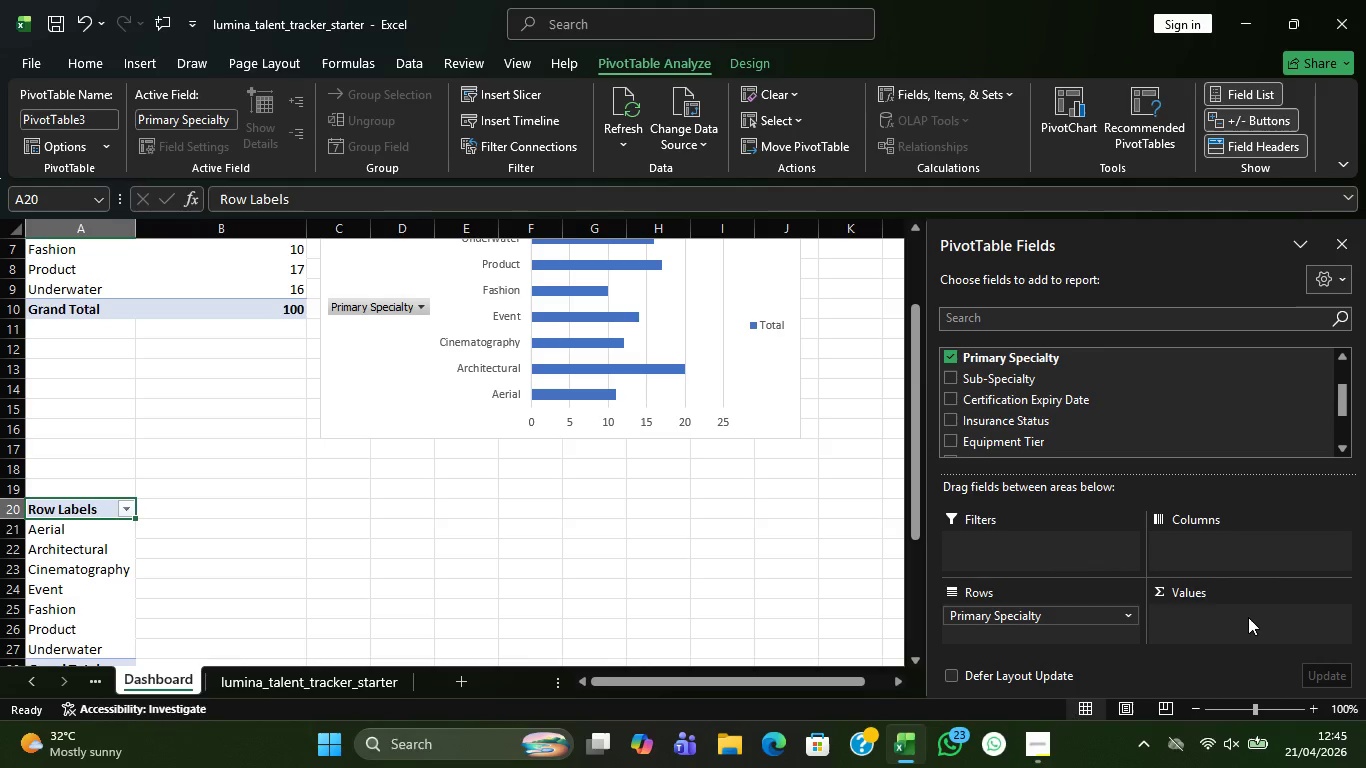 
wait(9.42)
 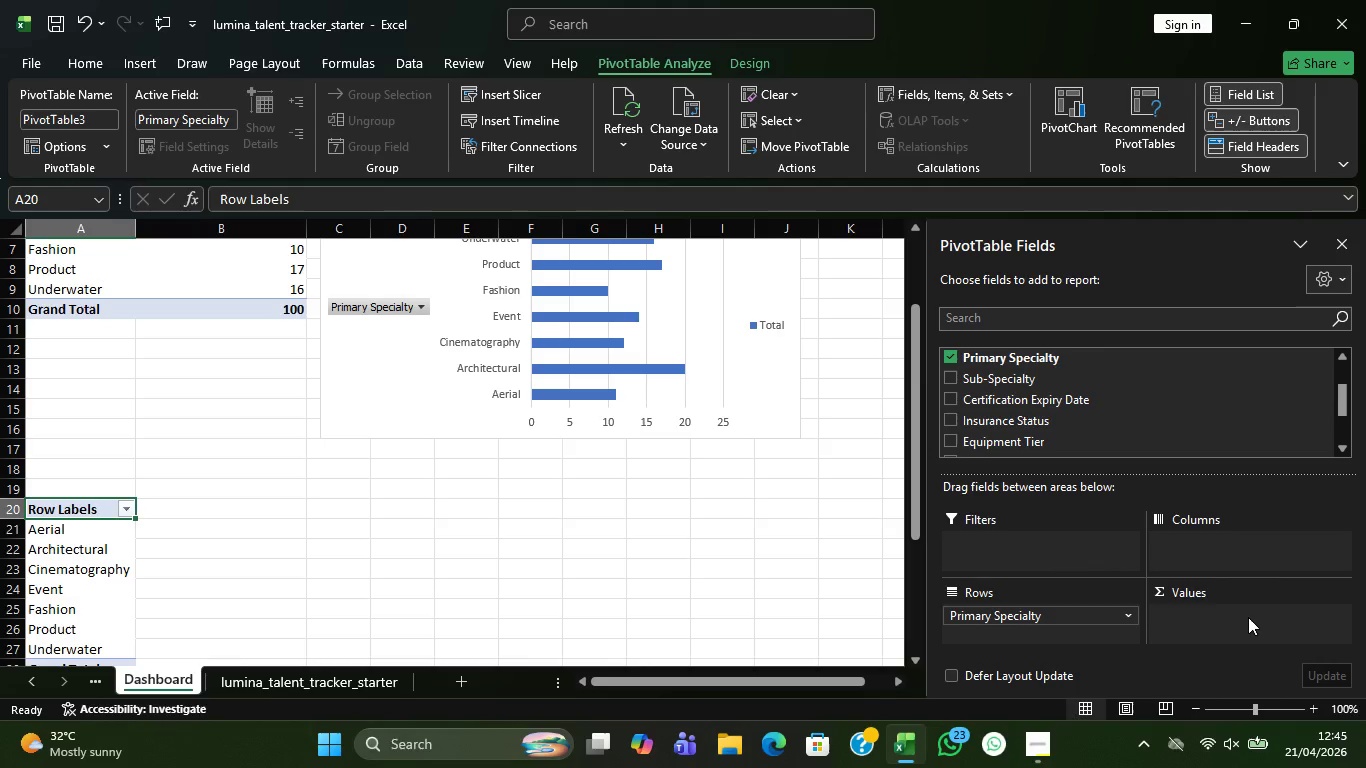 
left_click_drag(start_coordinate=[1052, 447], to_coordinate=[1240, 560])
 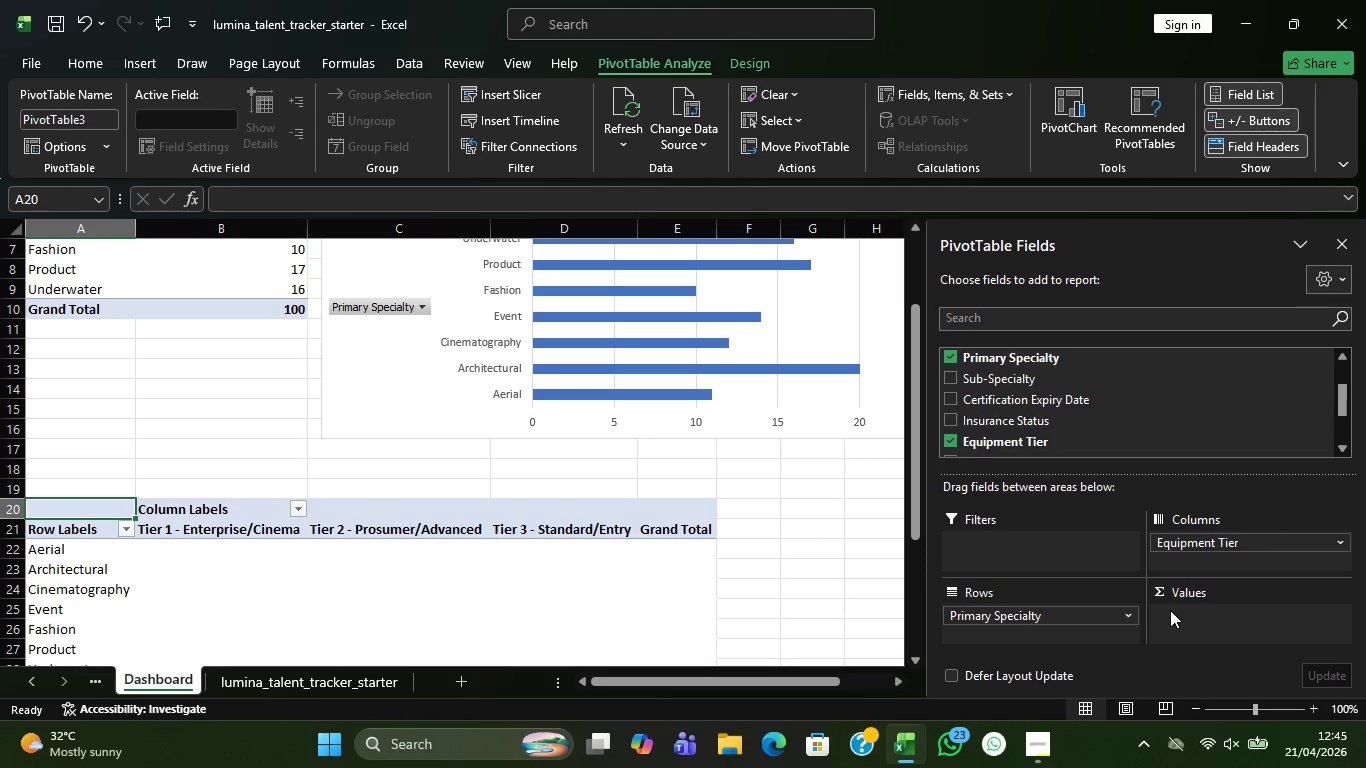 
wait(9.94)
 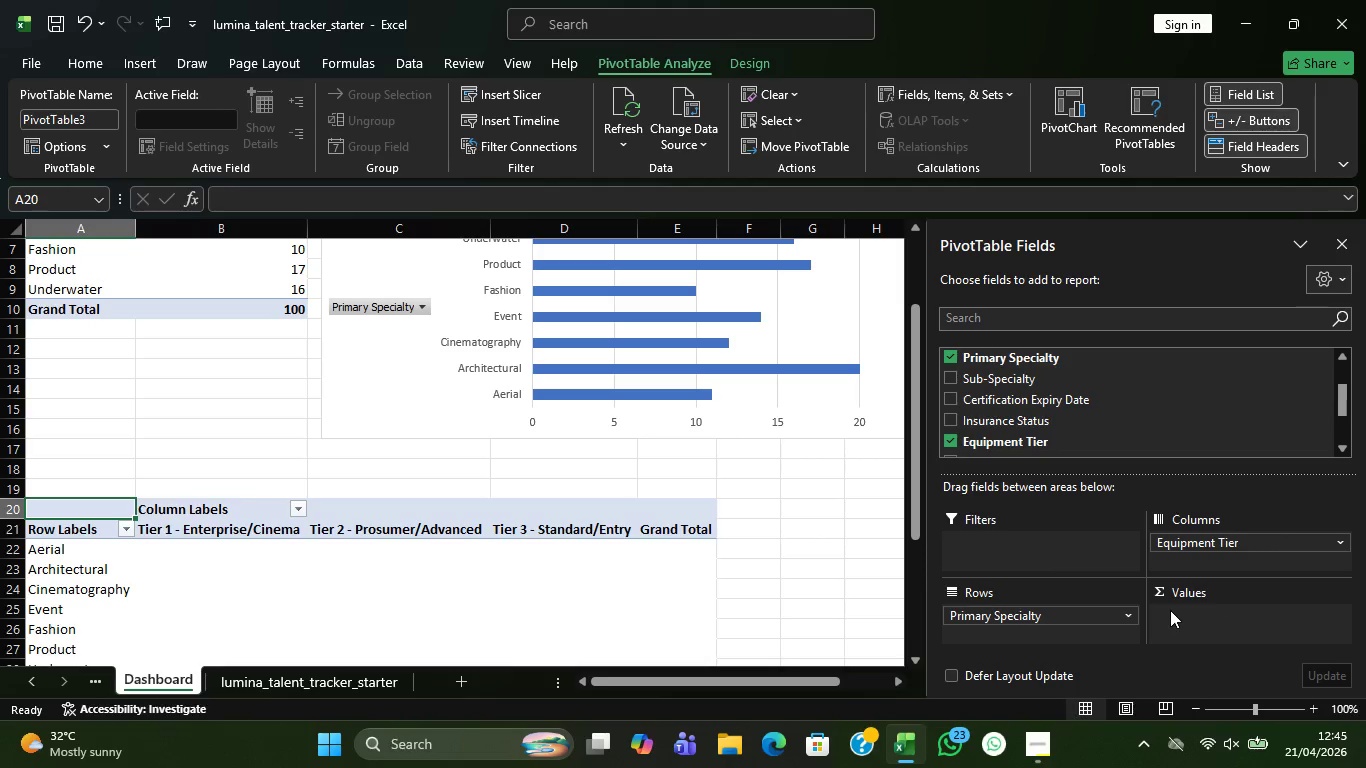 
scroll: coordinate [1050, 414], scroll_direction: none, amount: 0.0
 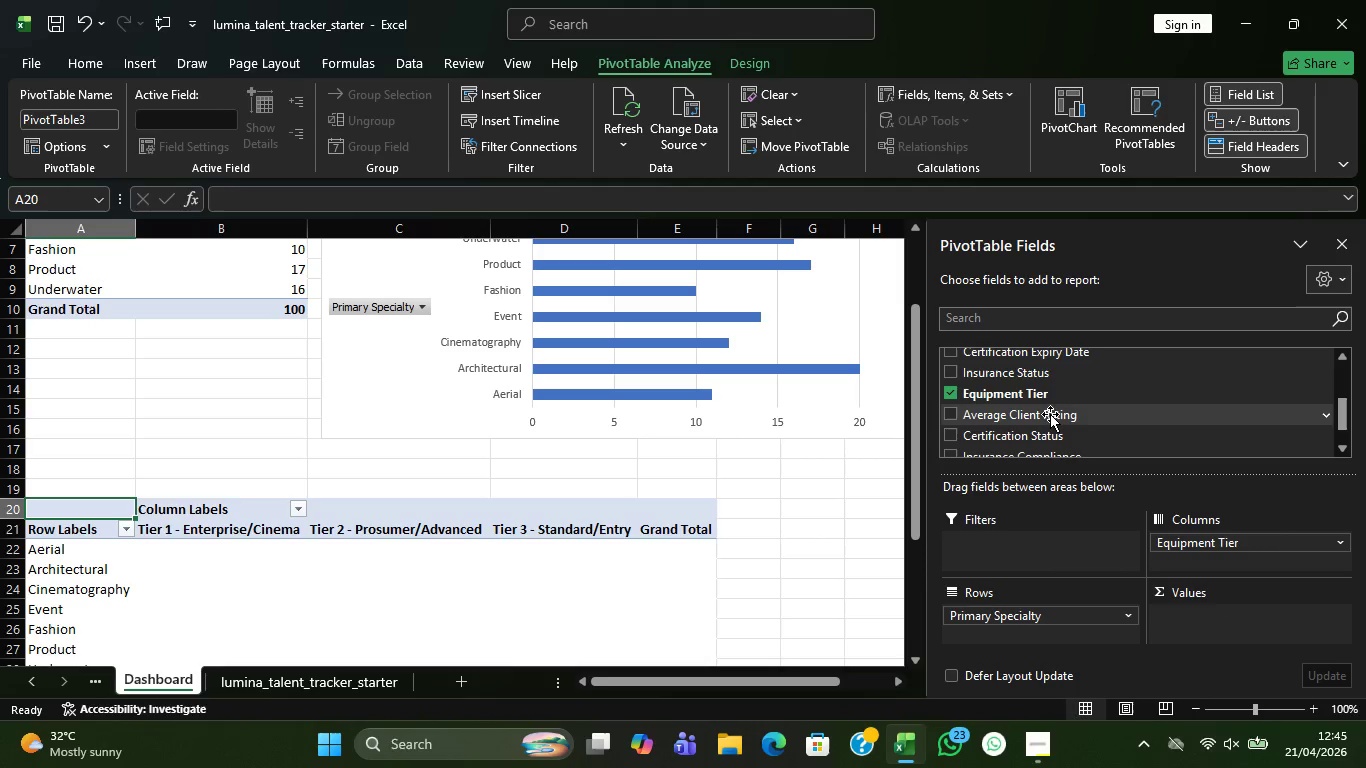 
scroll: coordinate [1050, 414], scroll_direction: down, amount: 1.0
 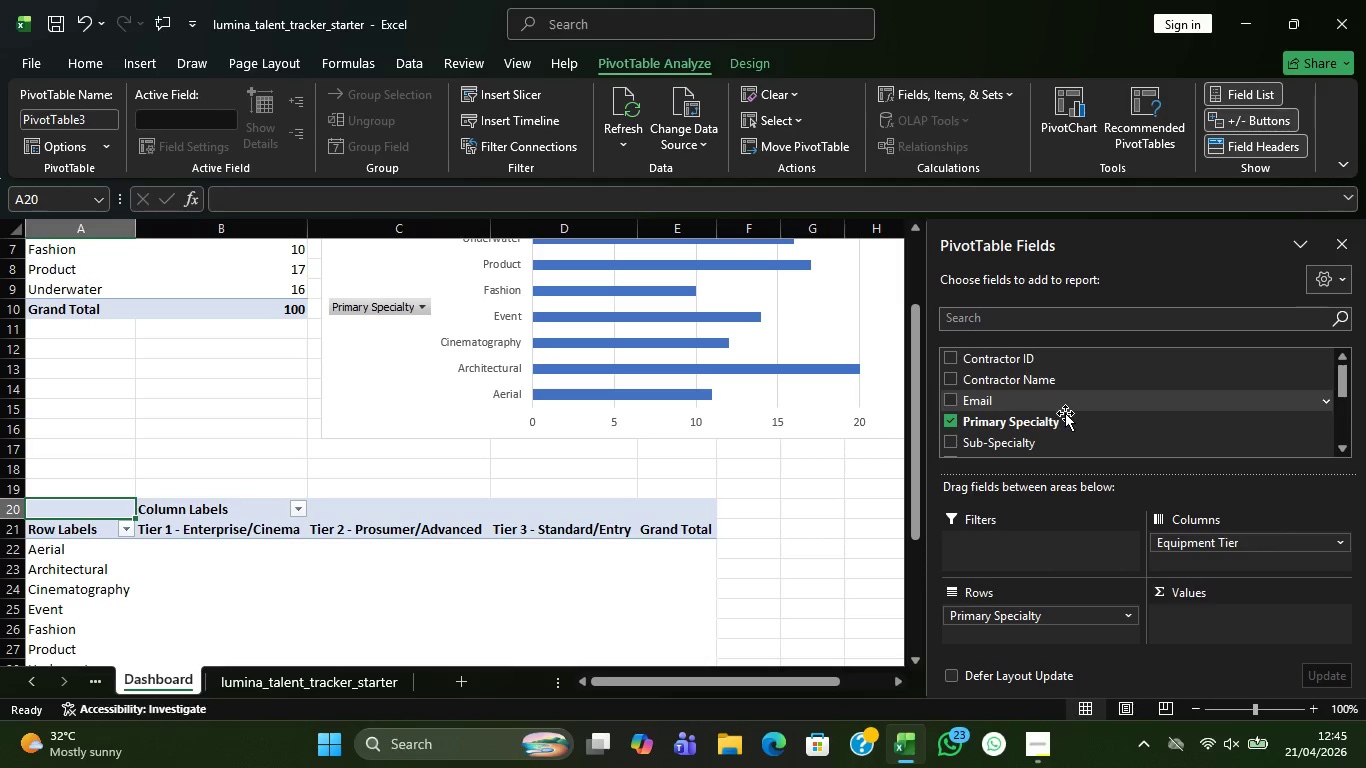 
scroll: coordinate [1066, 411], scroll_direction: up, amount: 4.0
 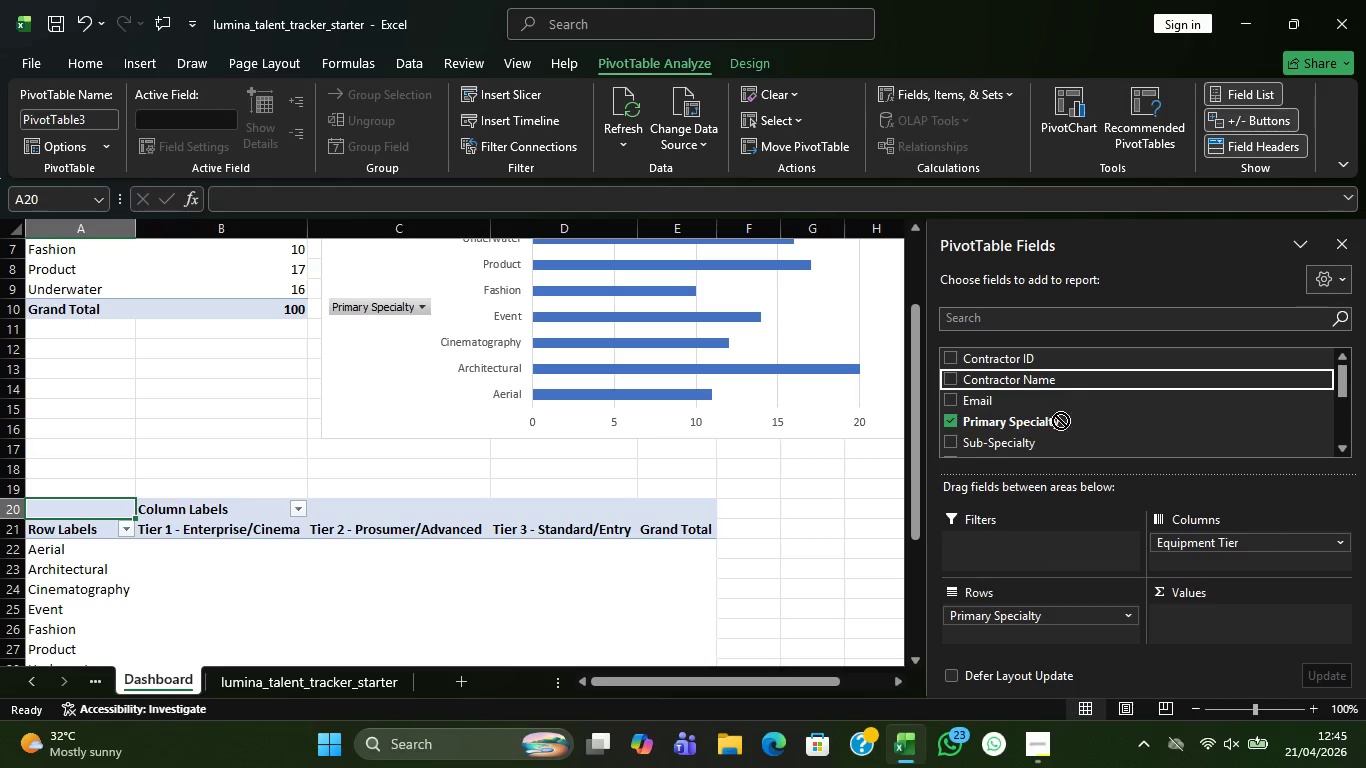 
left_click_drag(start_coordinate=[1035, 379], to_coordinate=[1219, 620])
 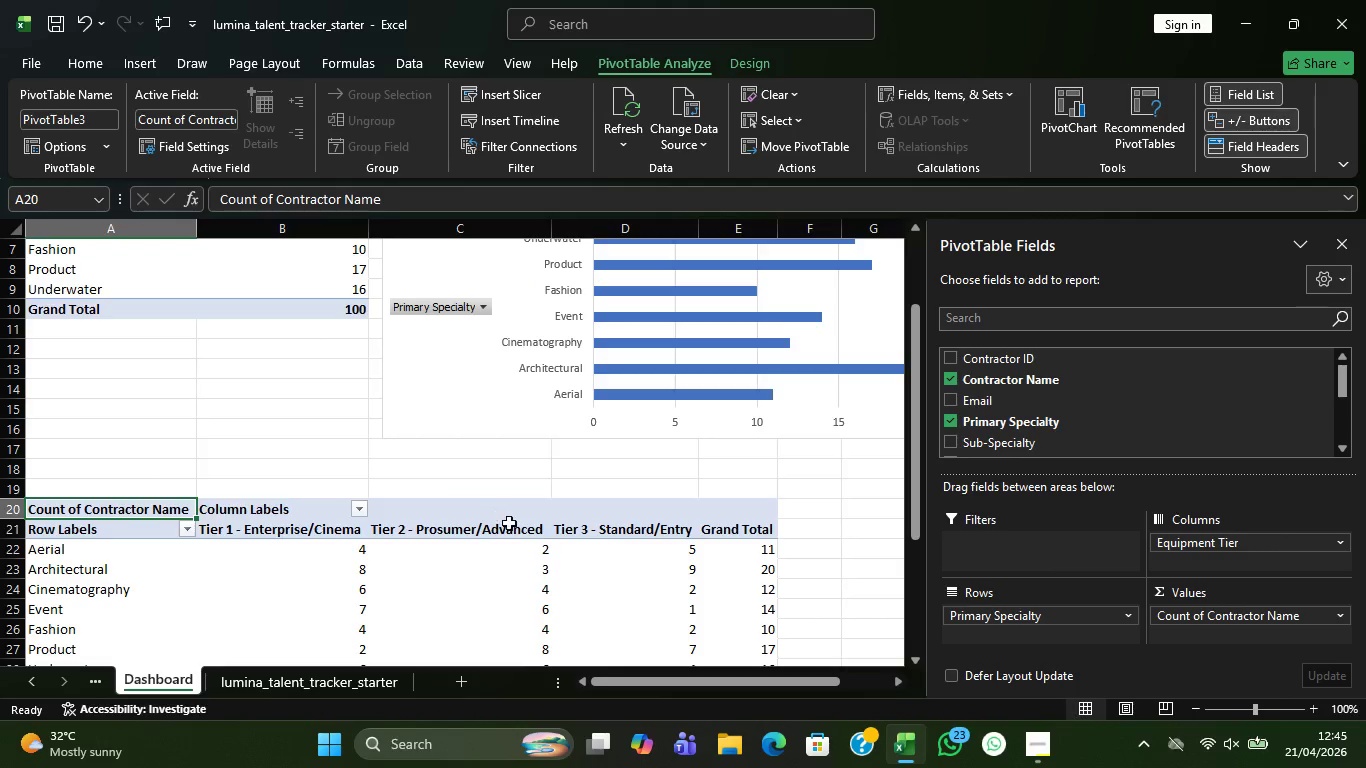 
scroll: coordinate [513, 524], scroll_direction: down, amount: 1.0
 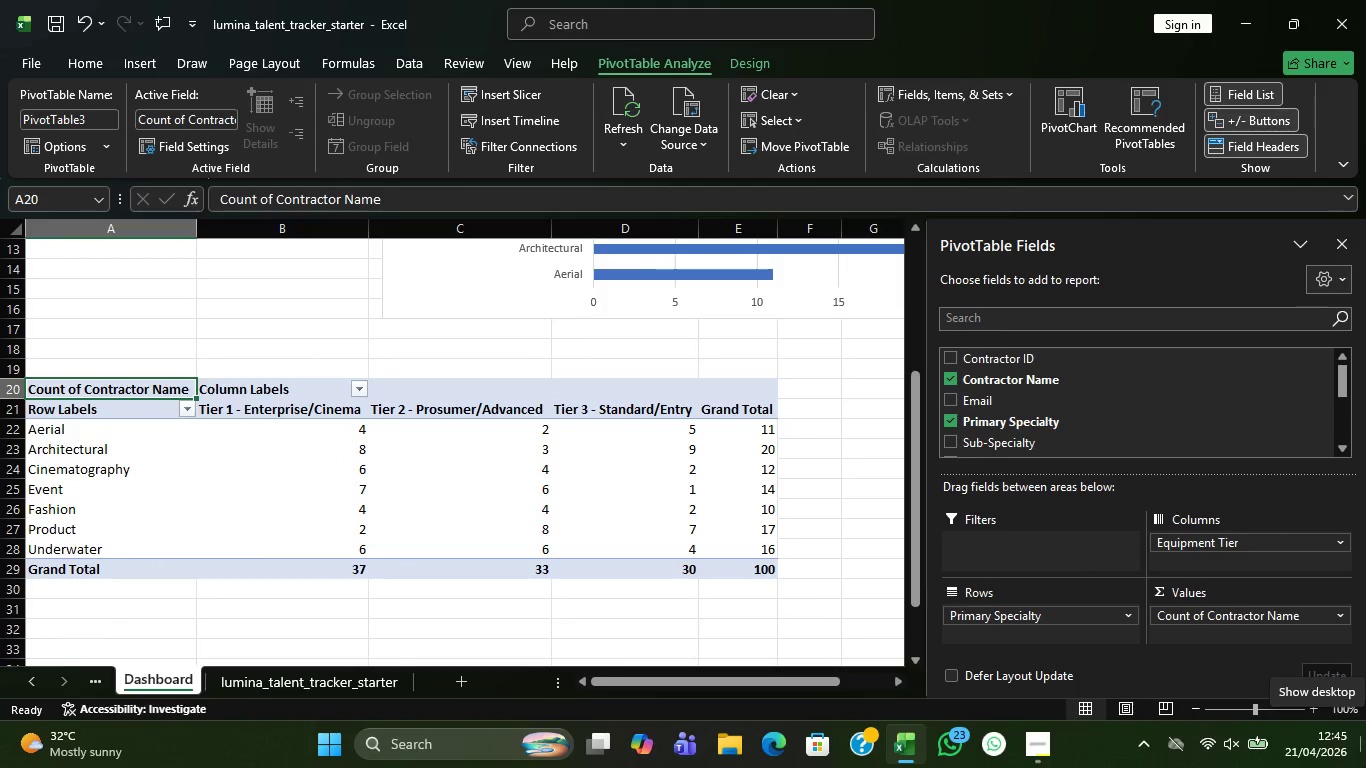 
wait(9.77)
 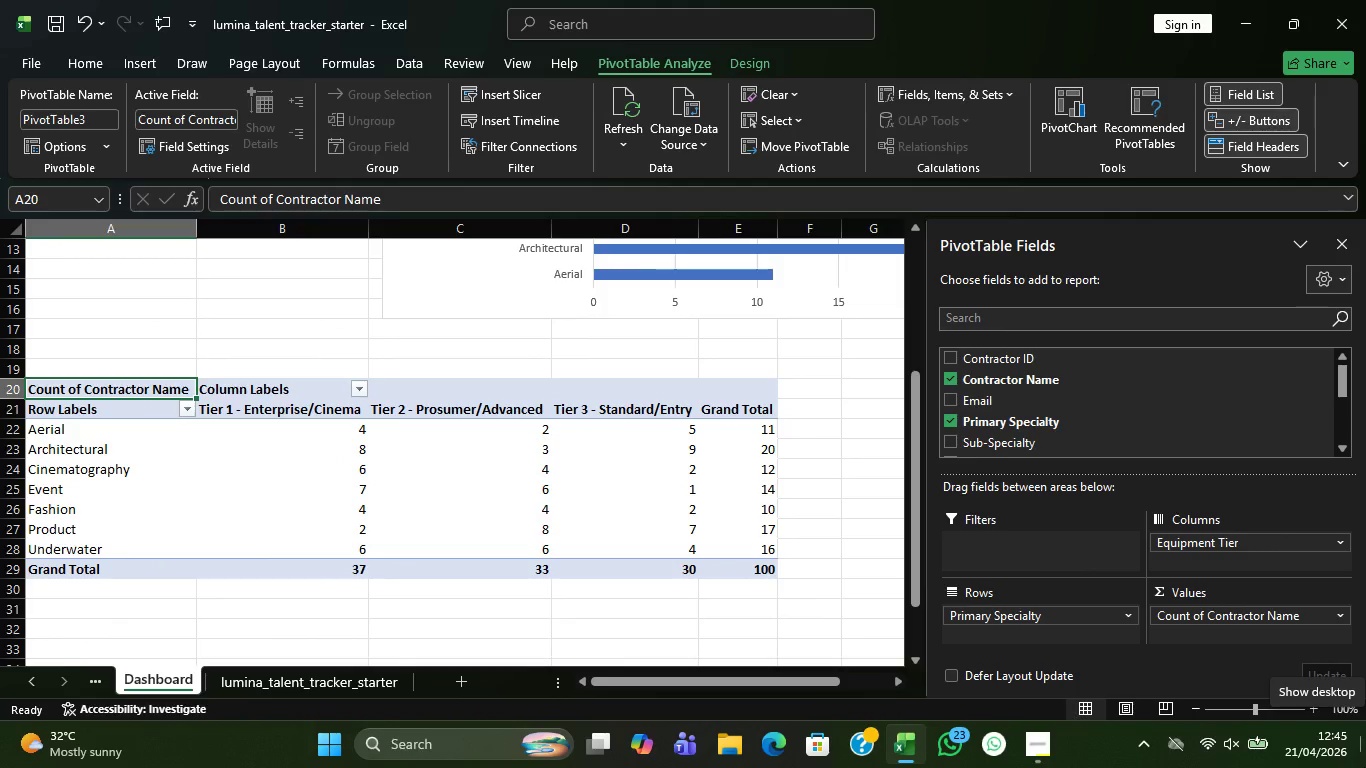 
mouse_move([852, 751])
 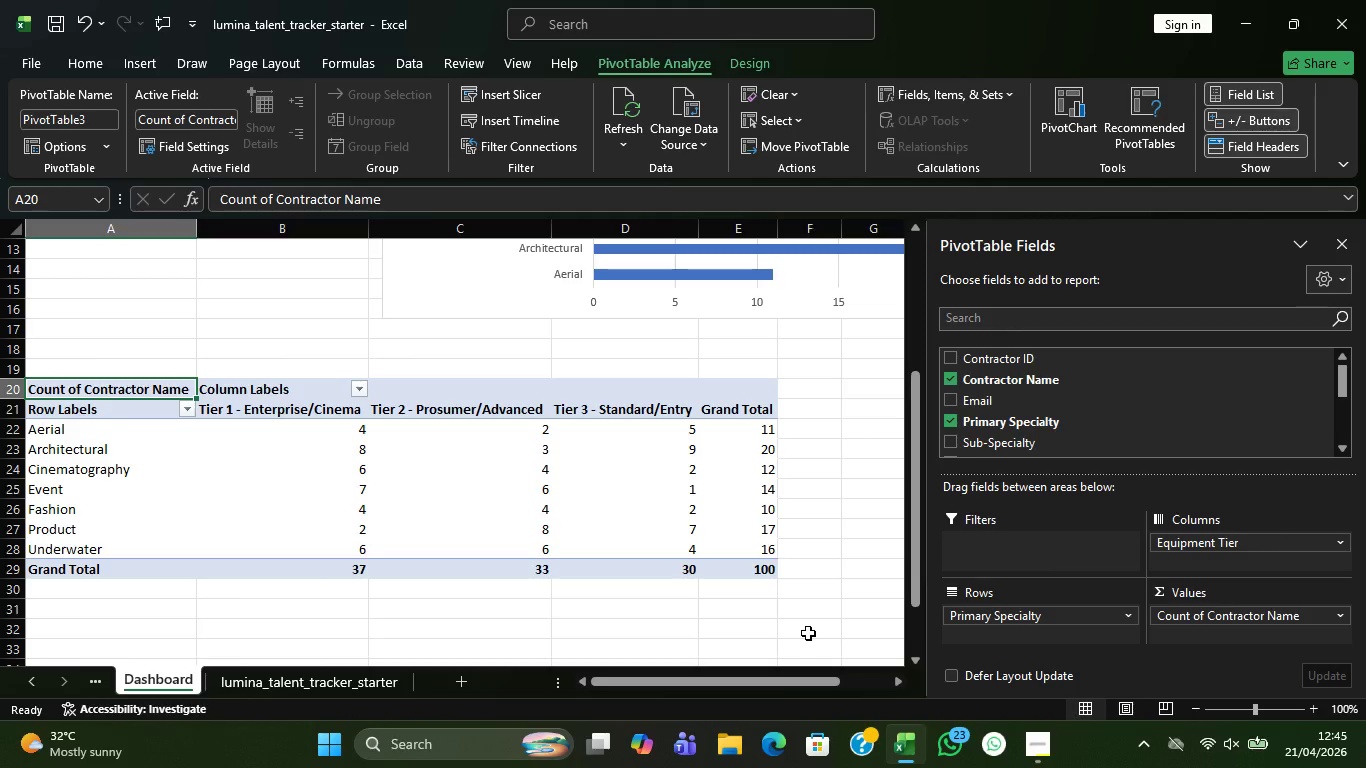 
wait(17.89)
 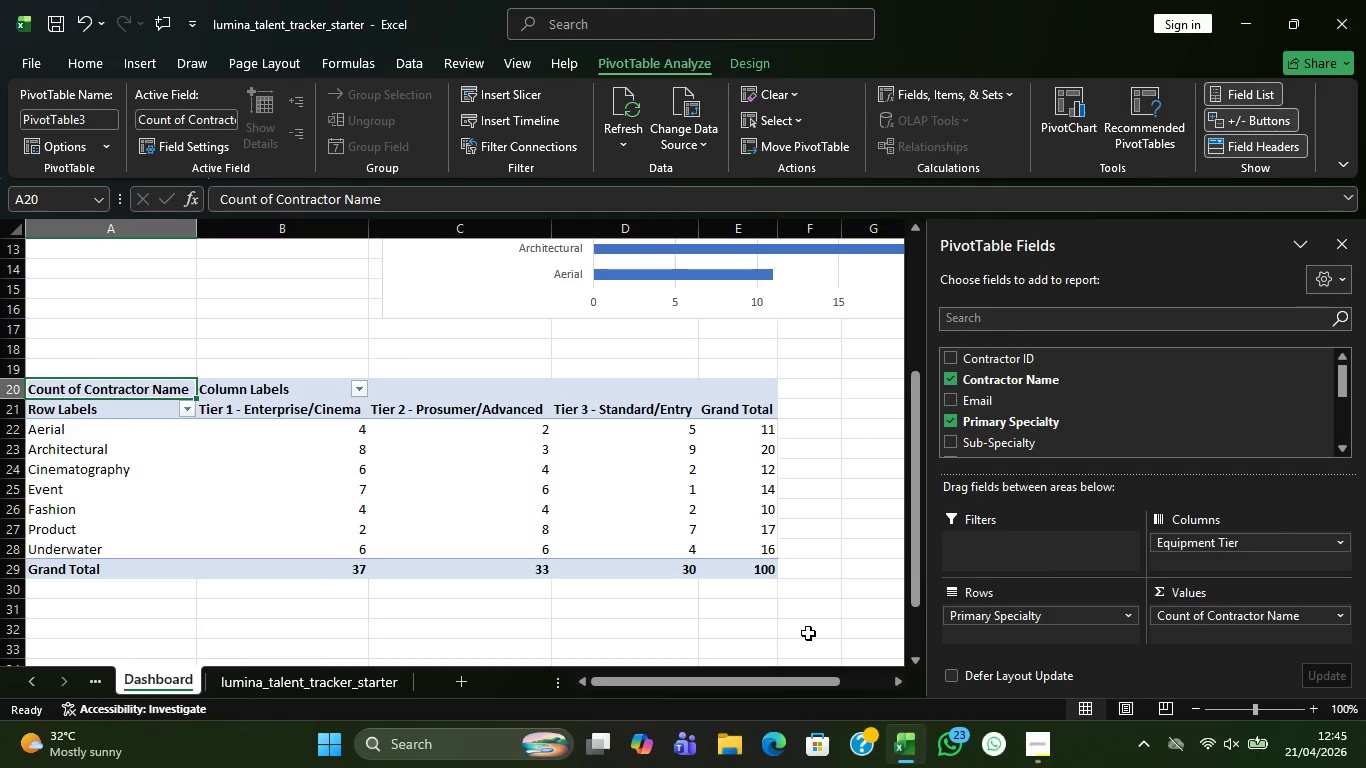 
mouse_move([826, 727])
 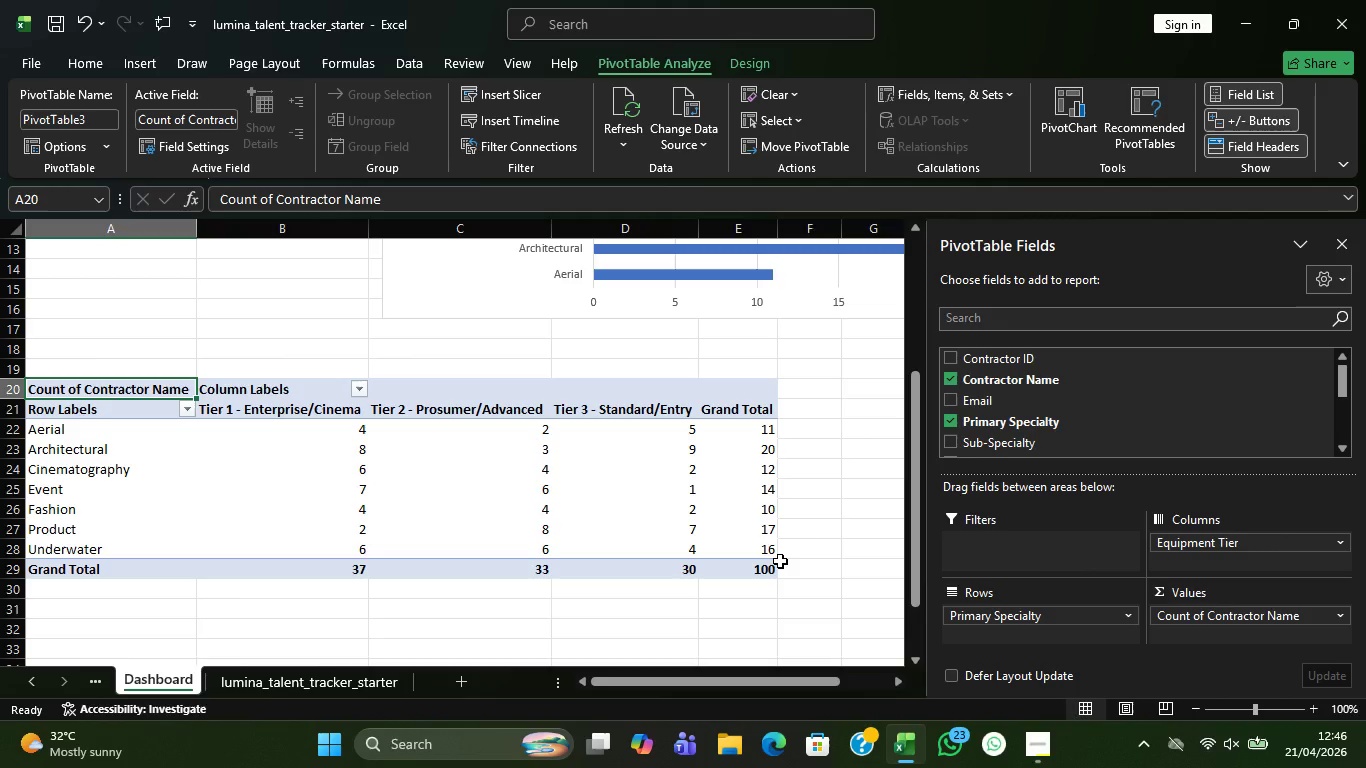 
wait(16.07)
 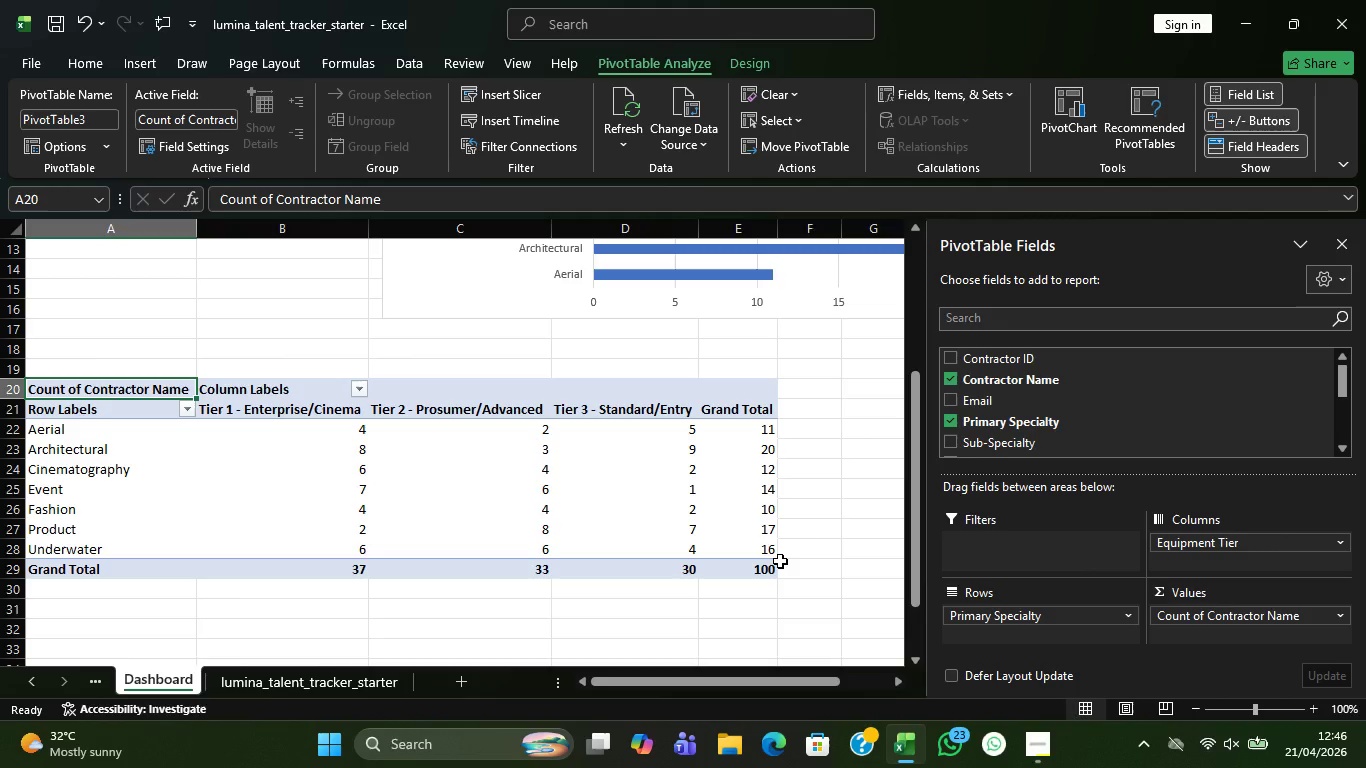 
left_click([158, 409])
 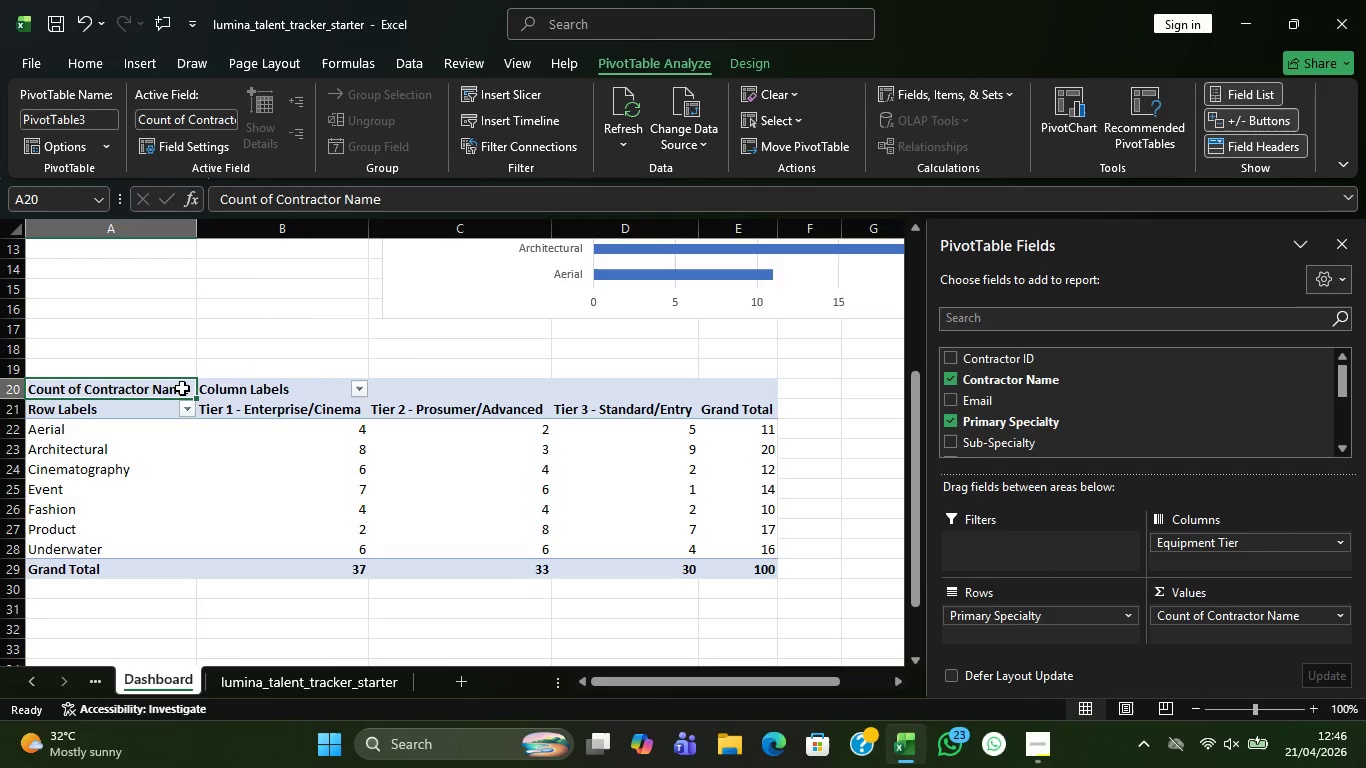 
left_click([182, 388])
 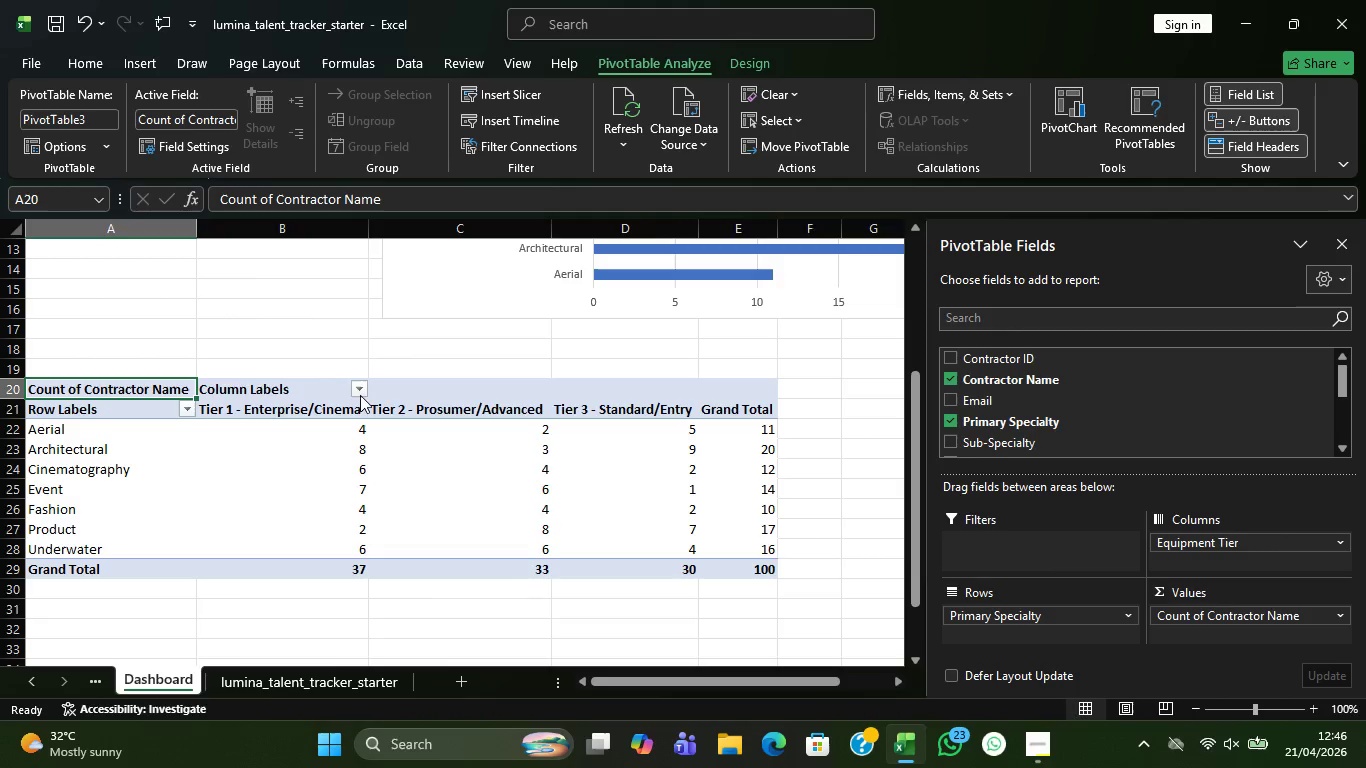 
wait(13.77)
 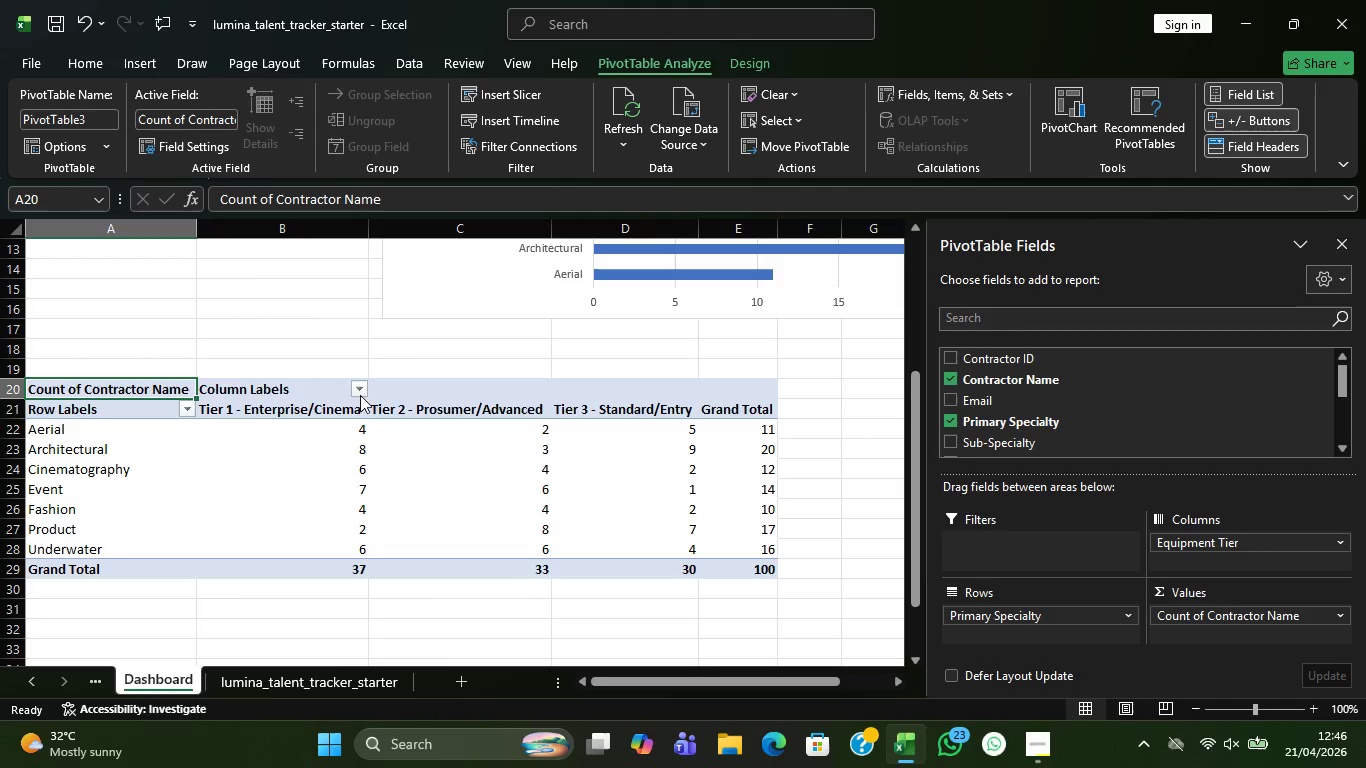 
left_click([796, 98])
 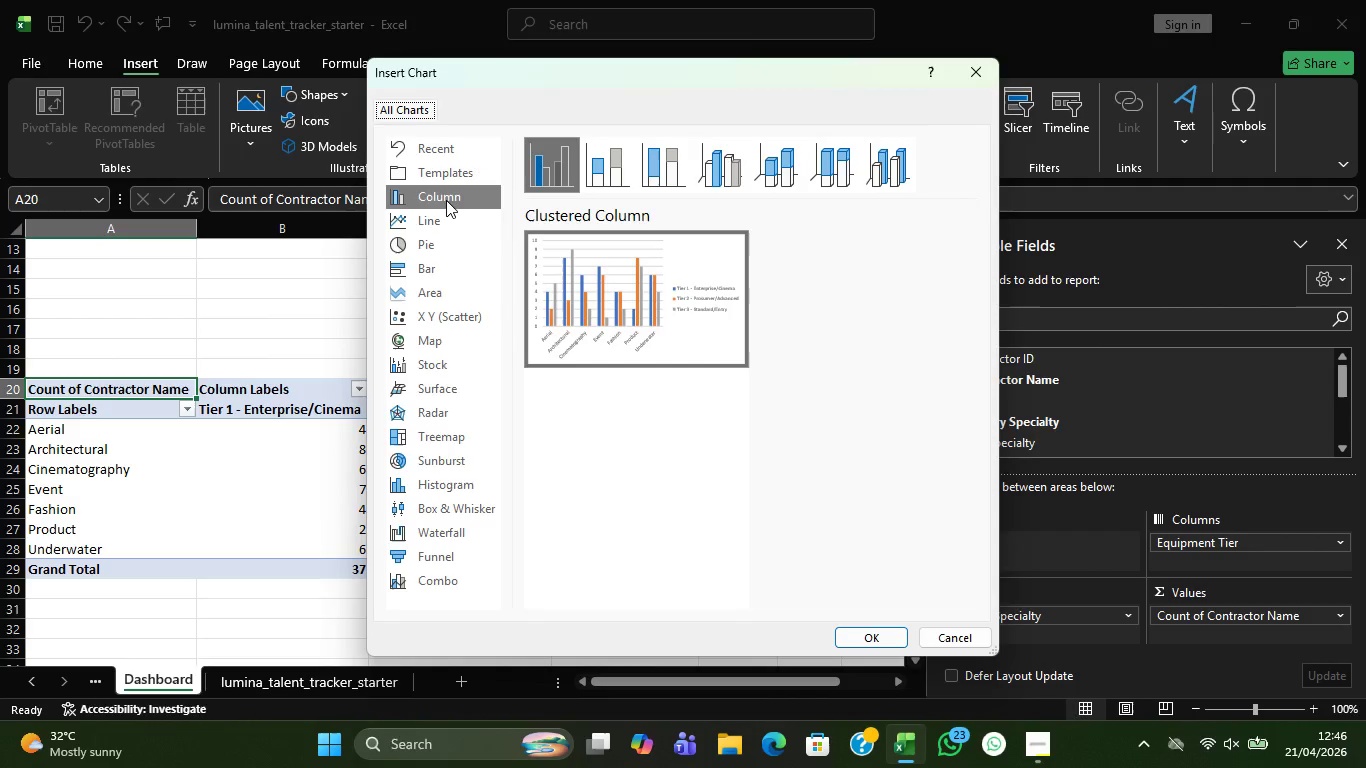 
wait(6.39)
 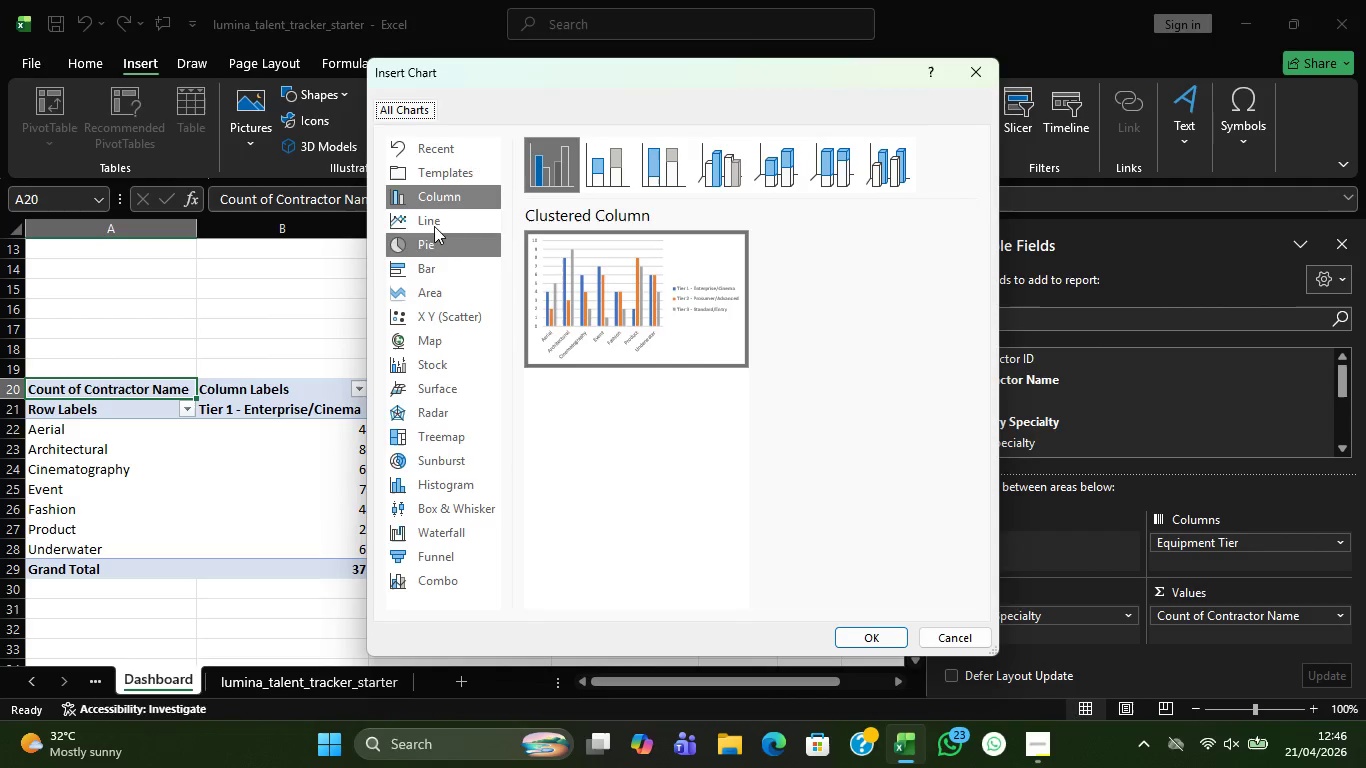 
left_click([587, 167])
 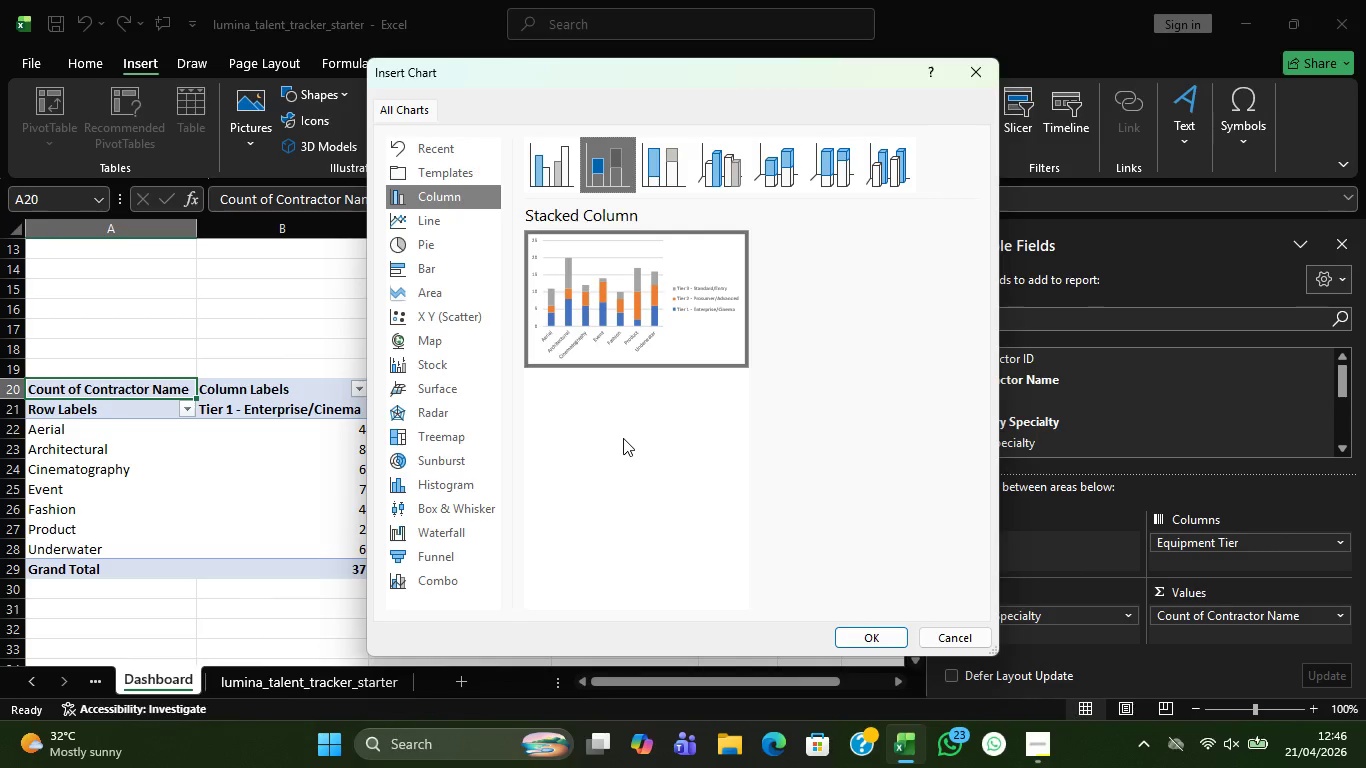 
wait(20.86)
 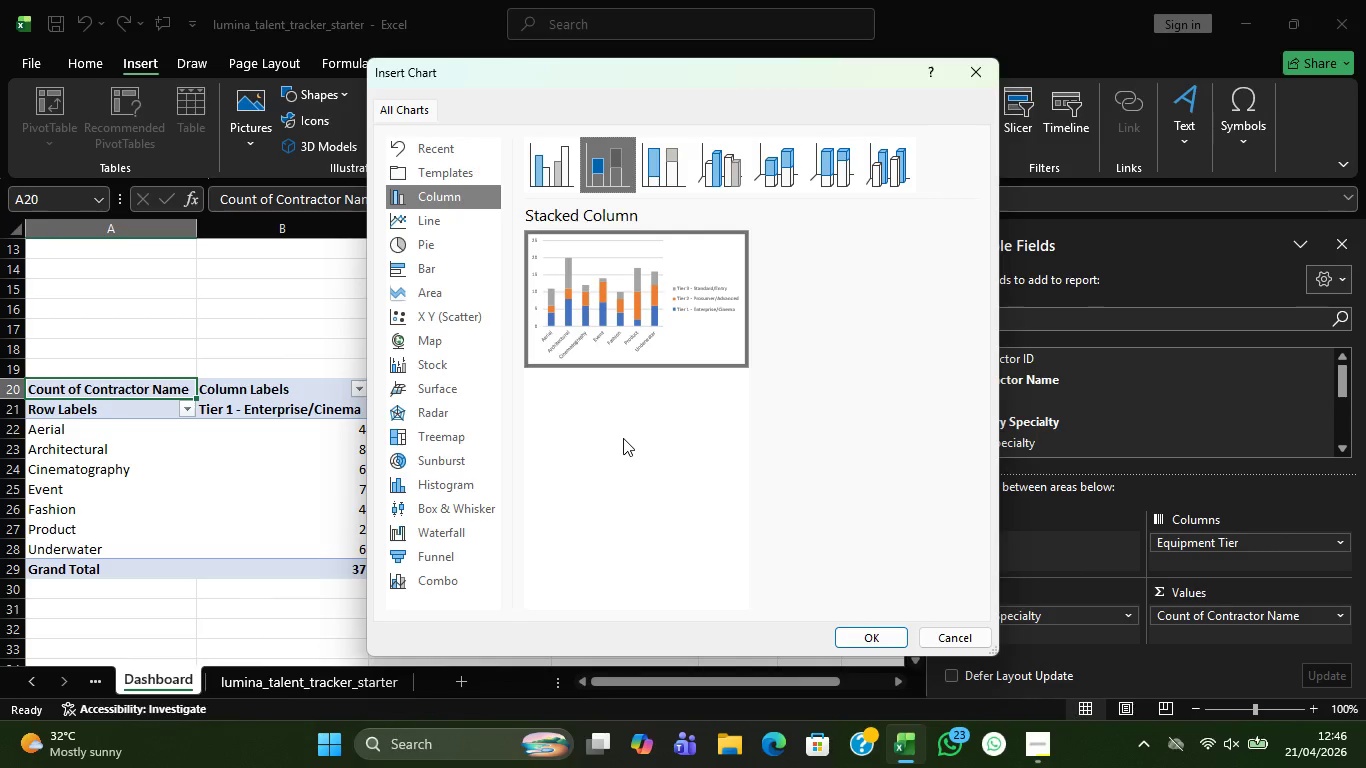 
left_click([671, 186])
 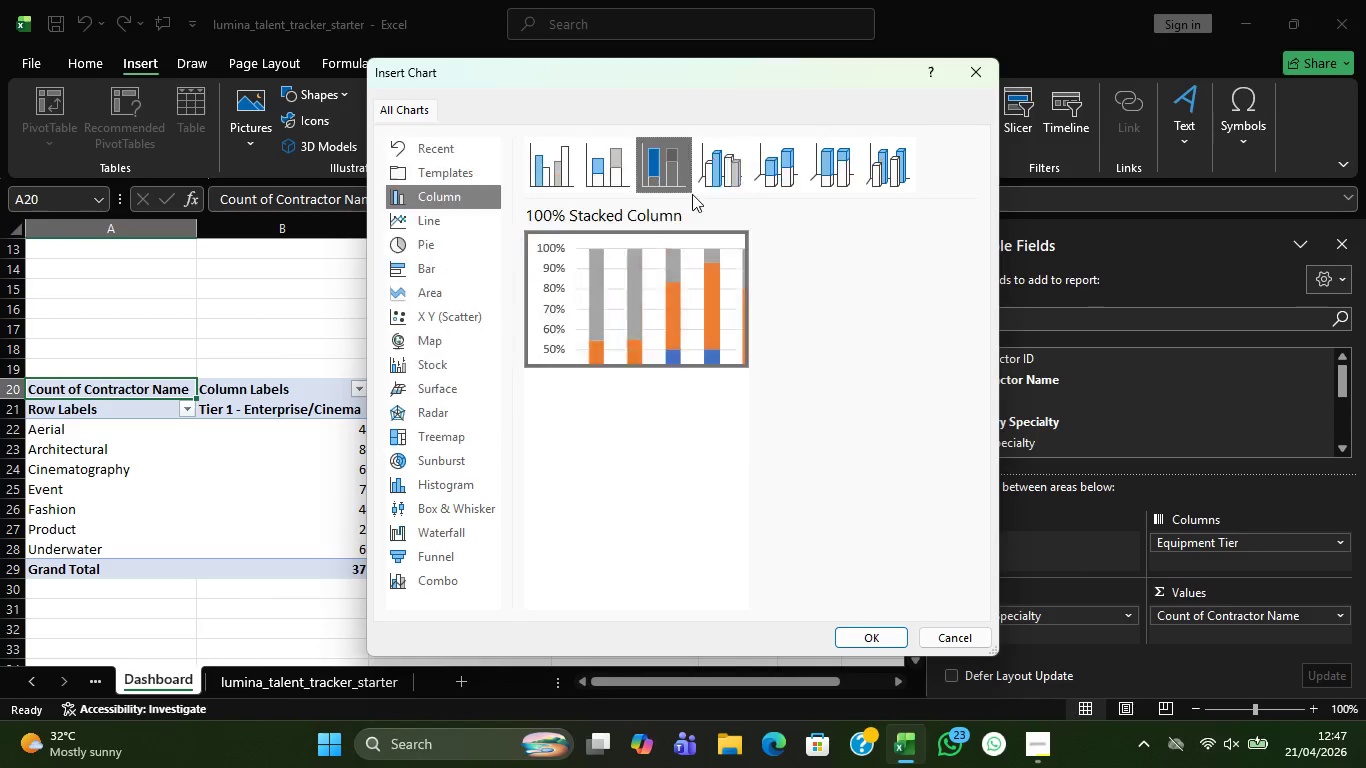 
left_click([710, 138])
 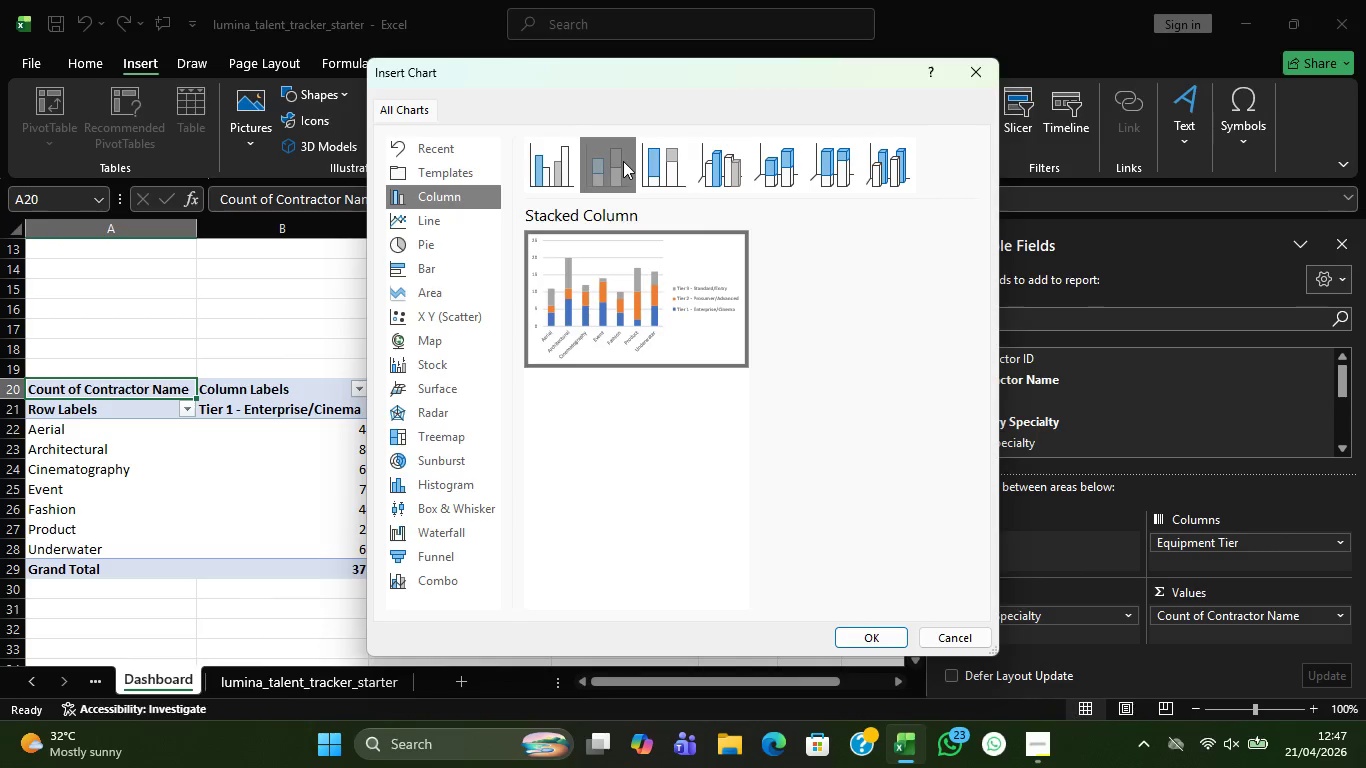 
left_click([623, 161])
 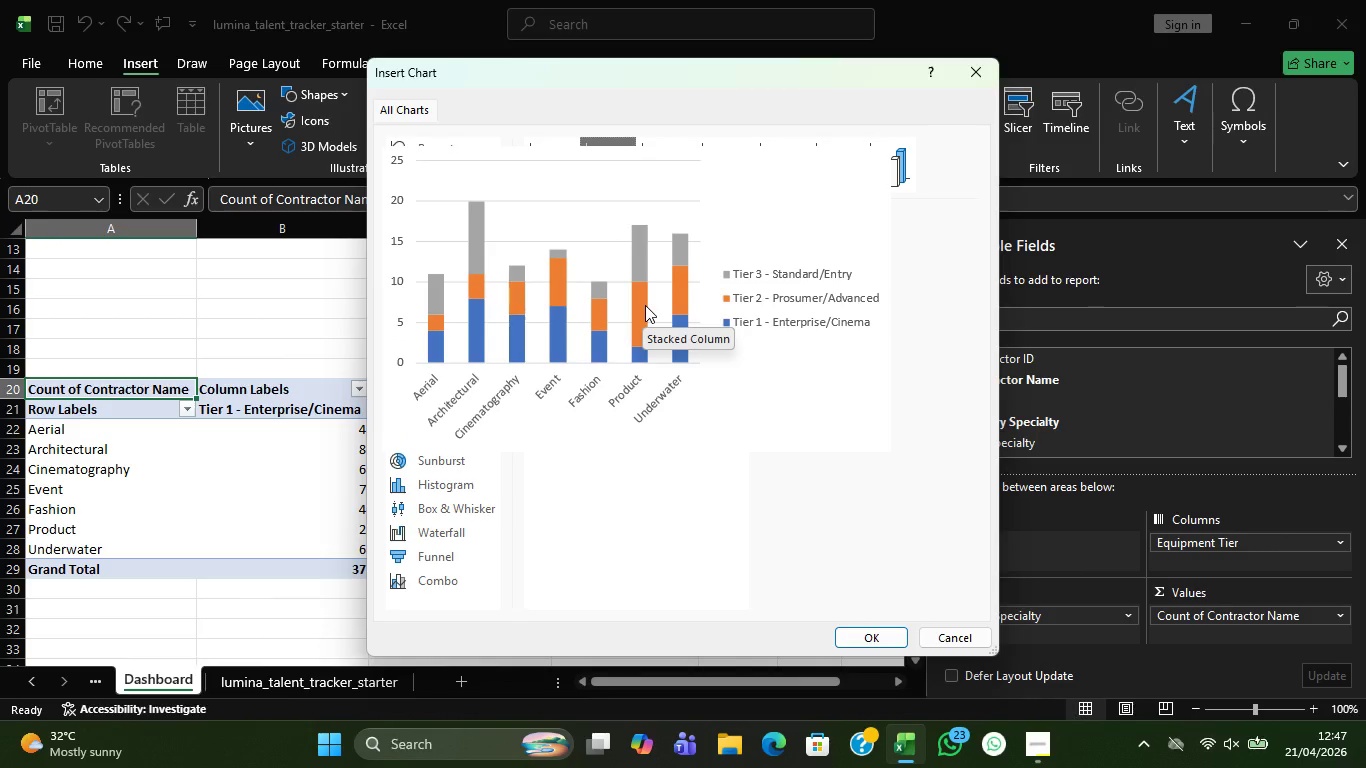 
left_click([645, 305])
 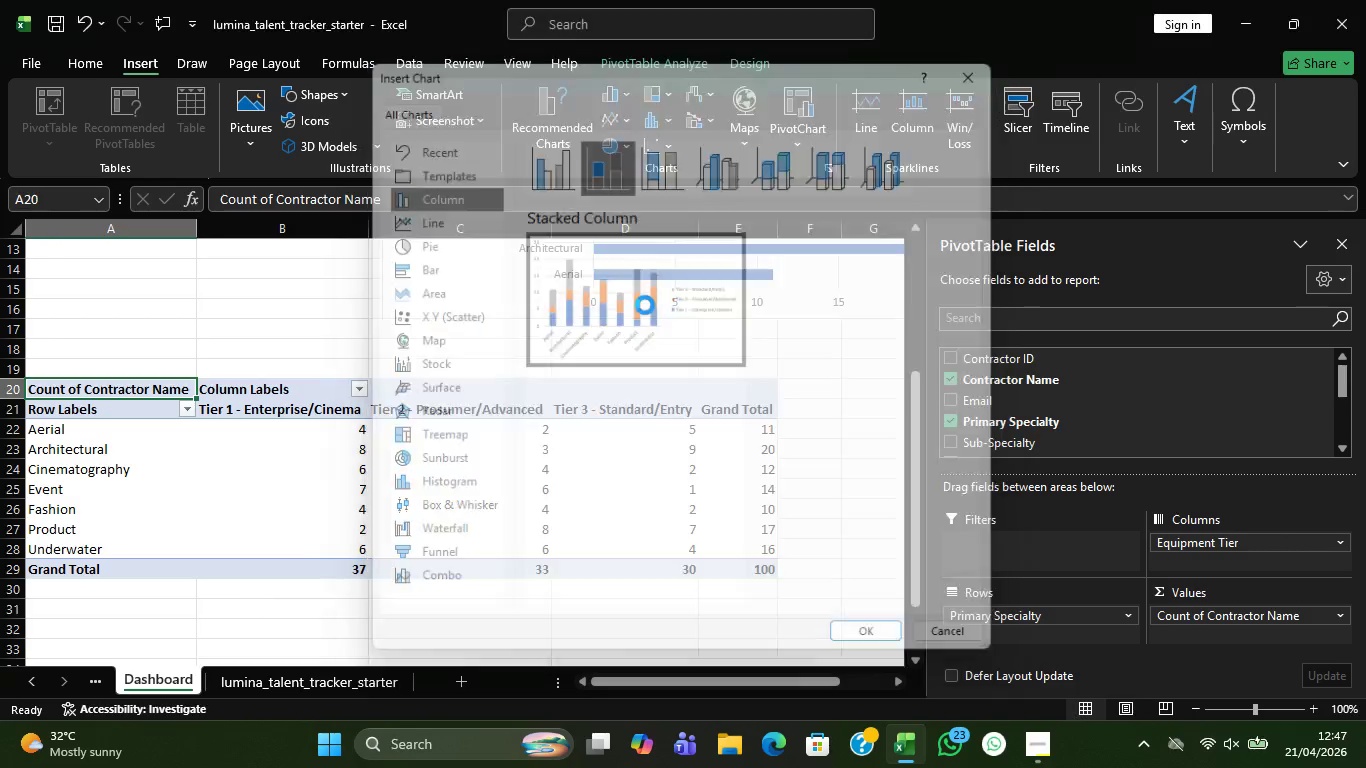 
double_click([645, 305])
 